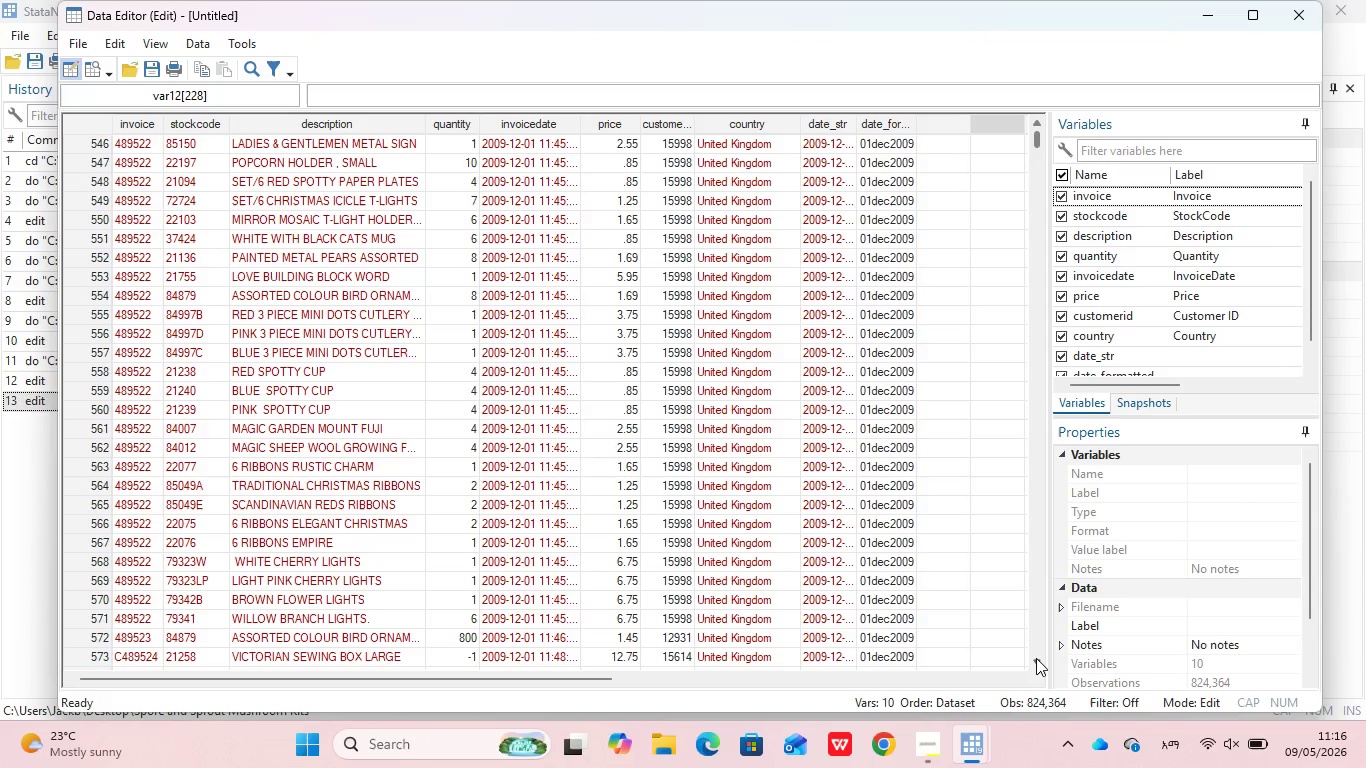 
triple_click([1036, 658])
 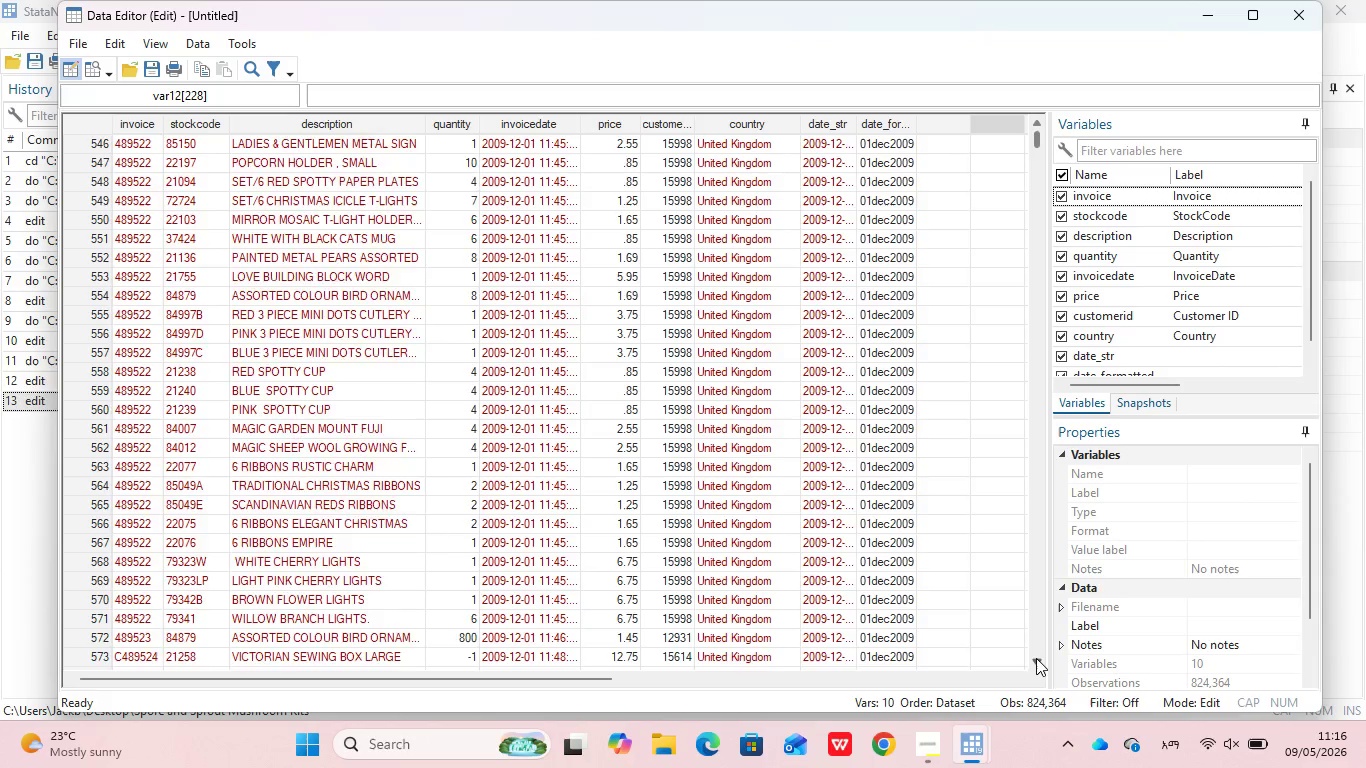 
triple_click([1036, 658])
 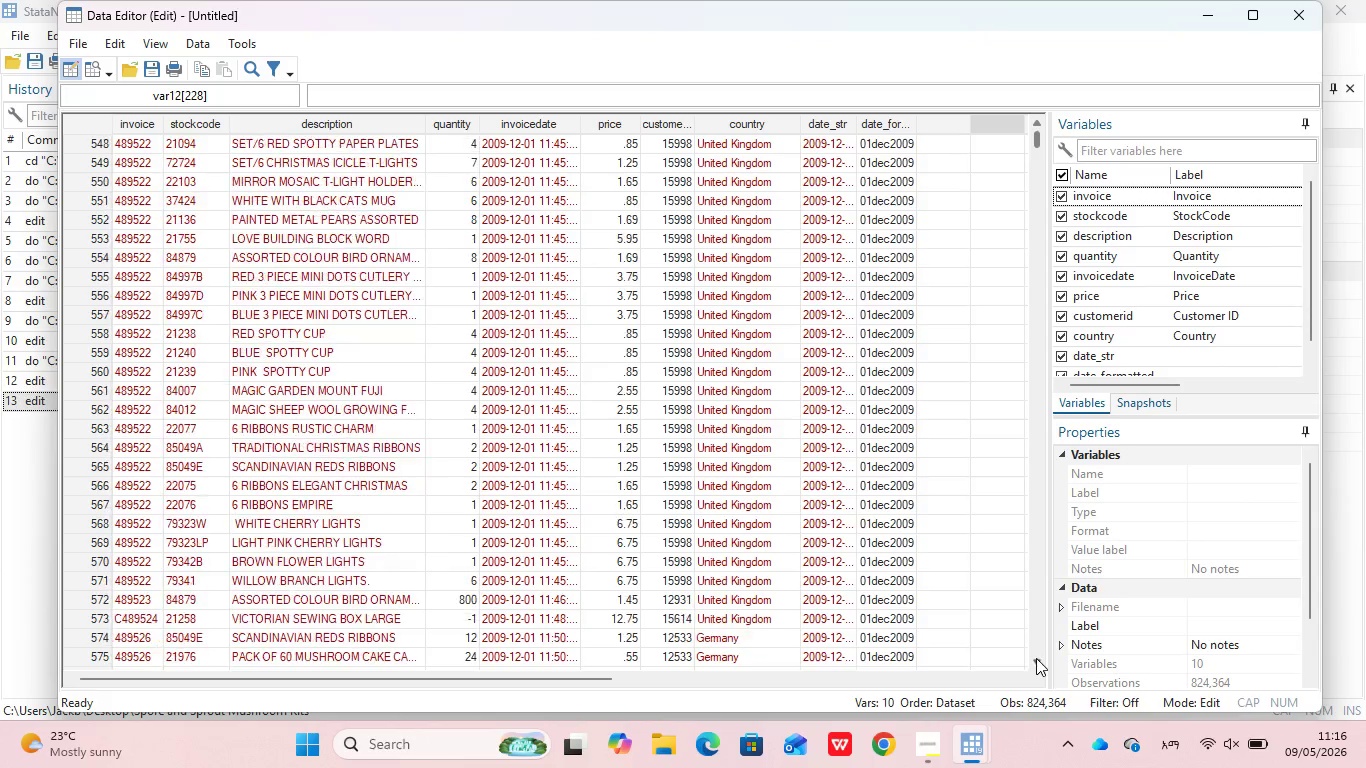 
triple_click([1036, 658])
 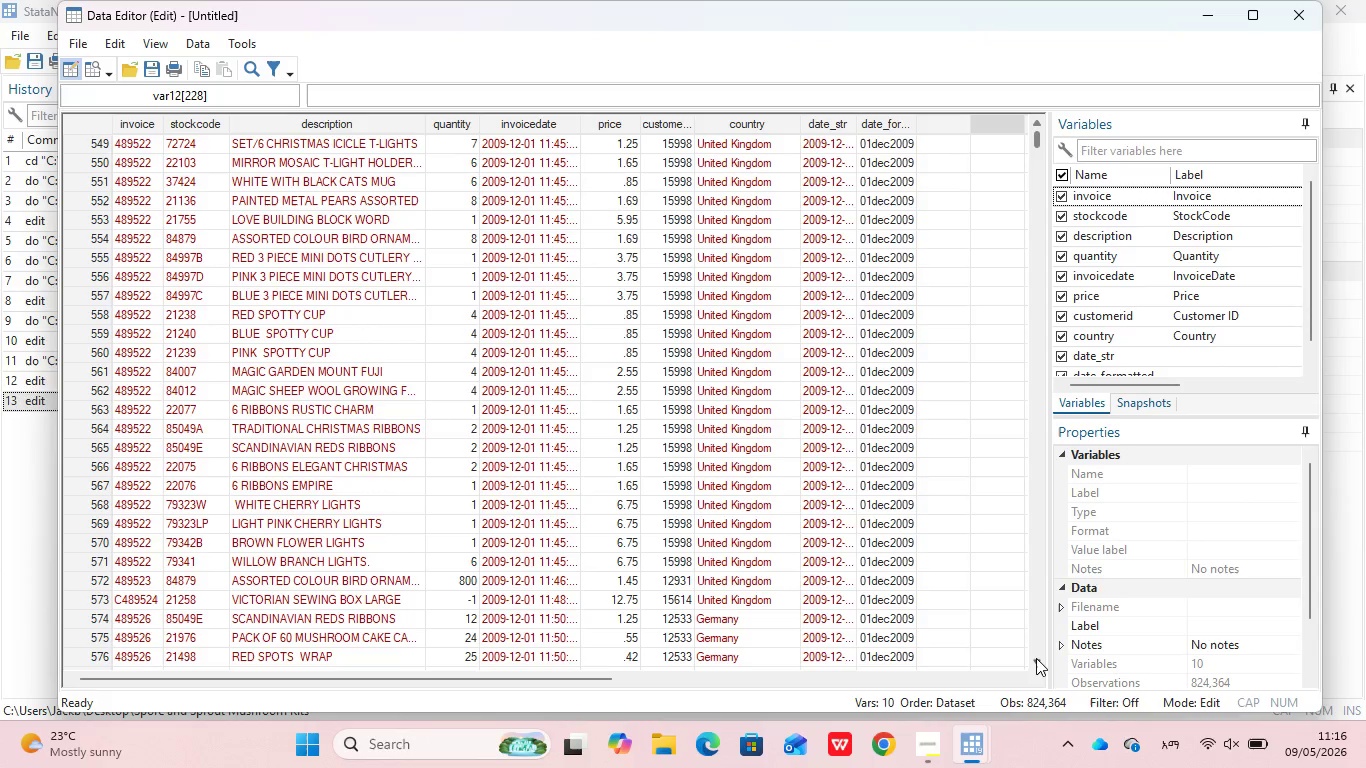 
triple_click([1036, 658])
 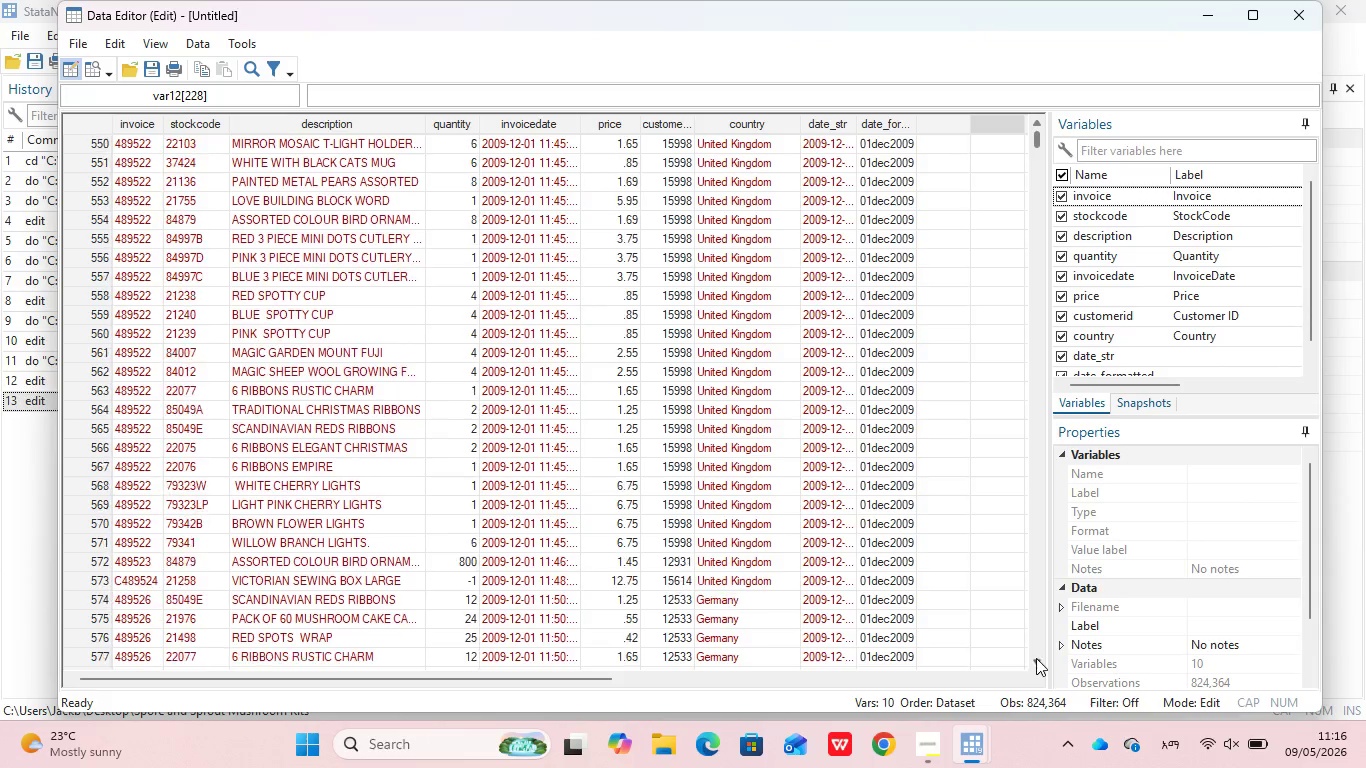 
triple_click([1036, 658])
 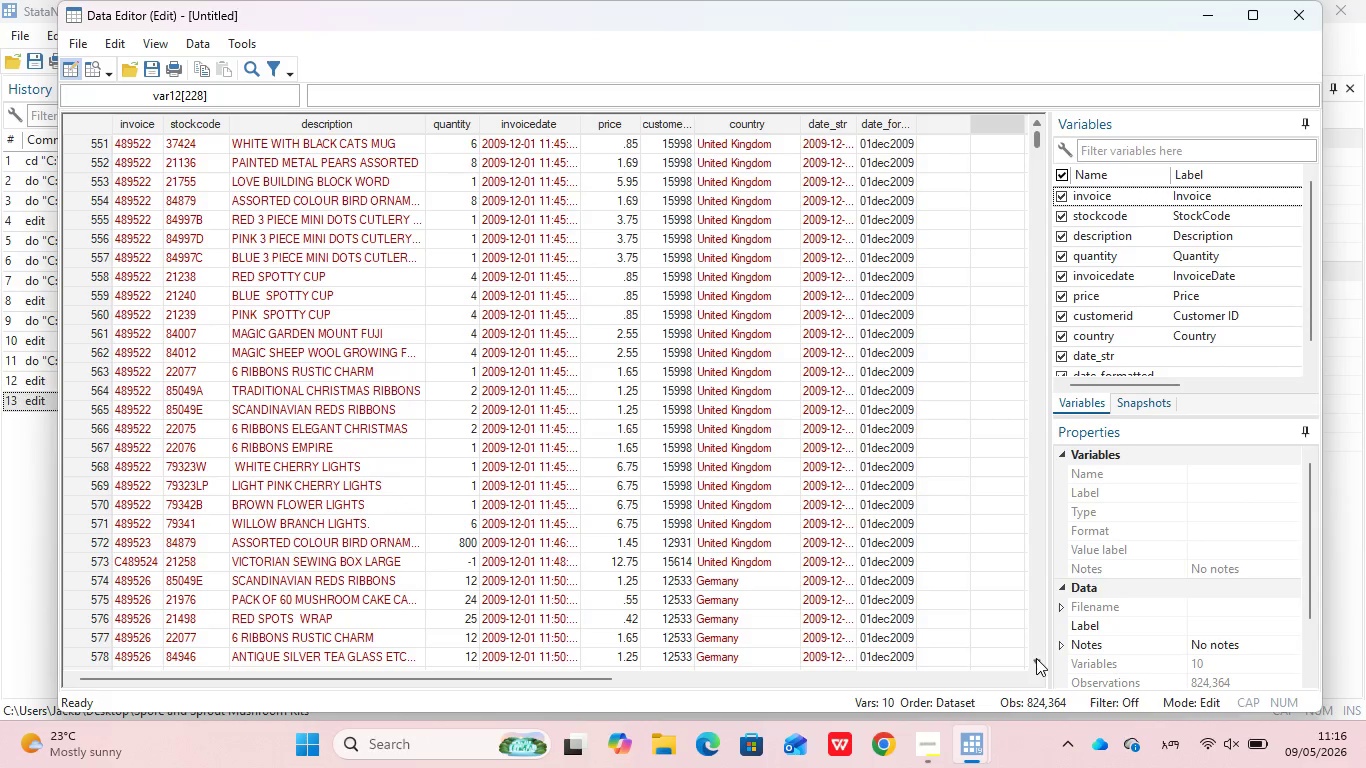 
double_click([1036, 658])
 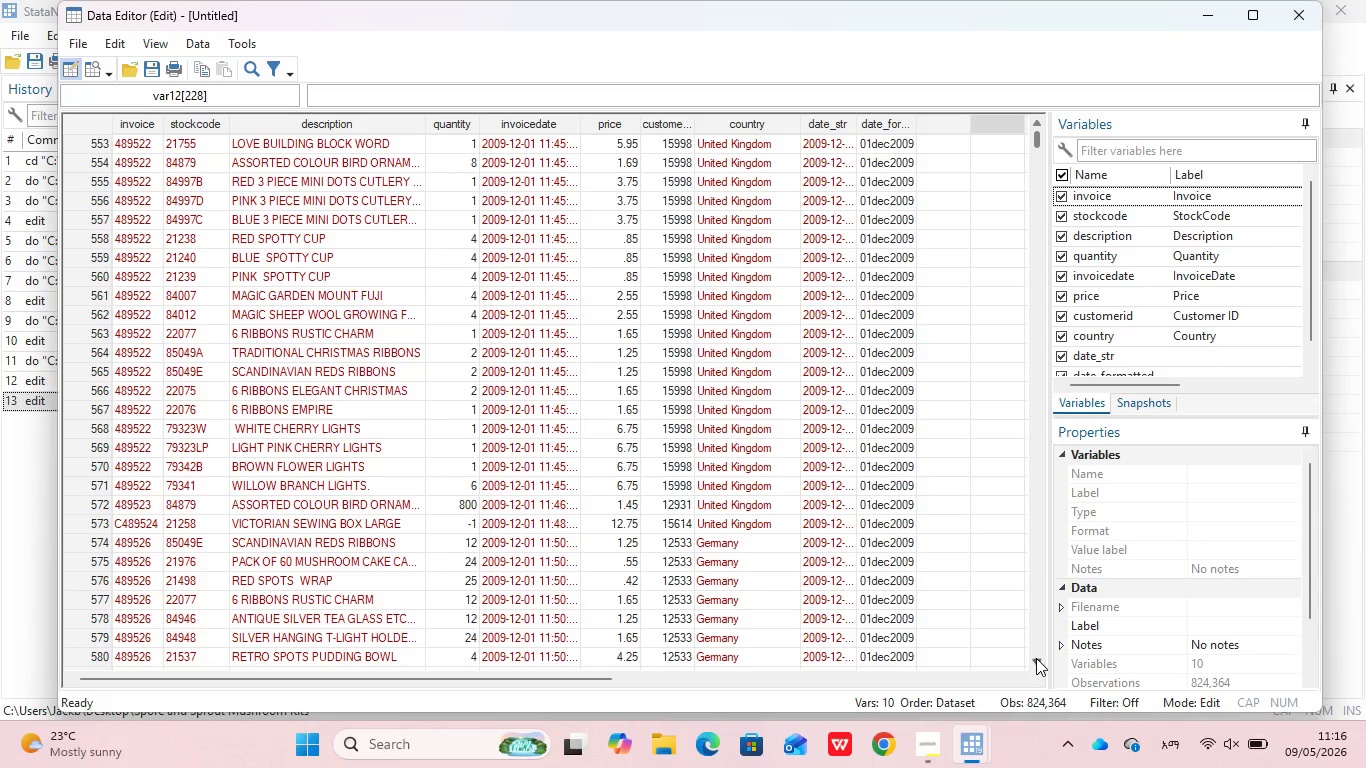 
double_click([1036, 658])
 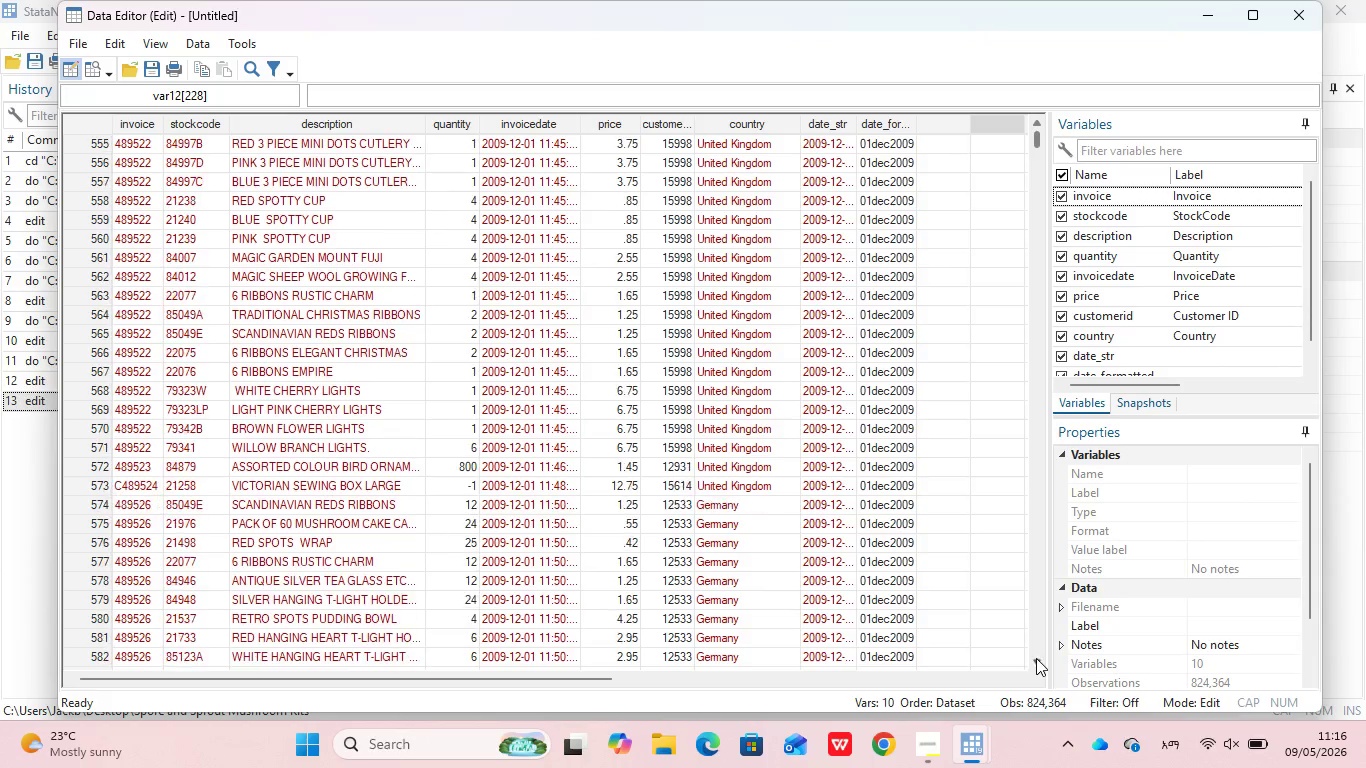 
triple_click([1036, 658])
 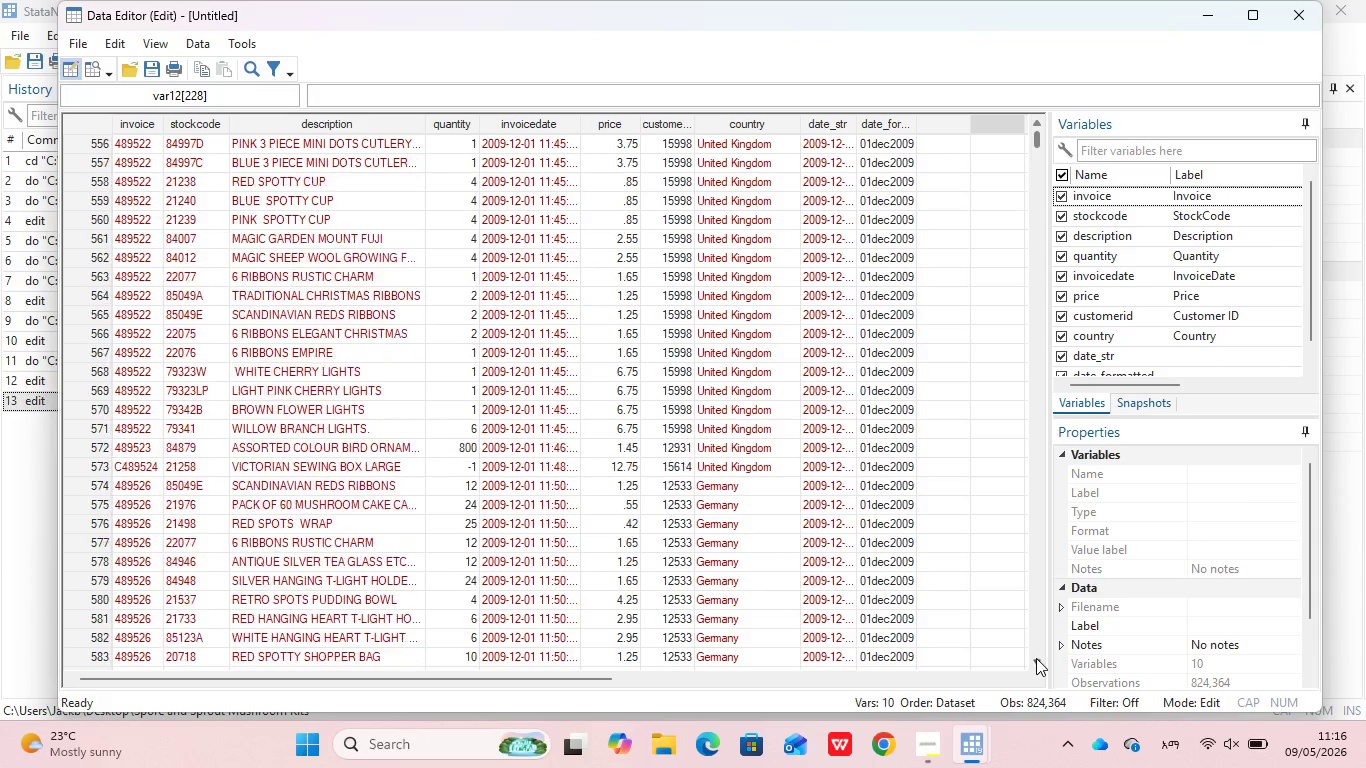 
triple_click([1036, 658])
 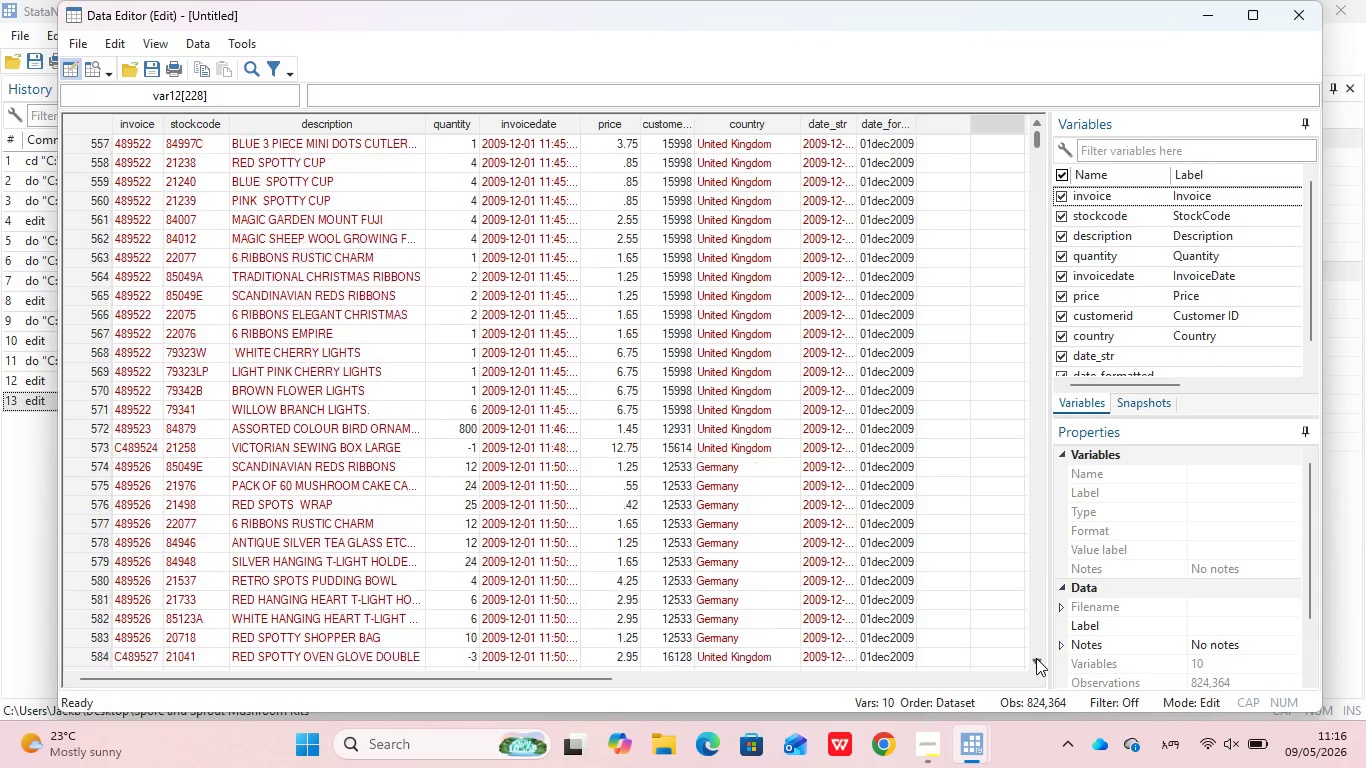 
triple_click([1036, 658])
 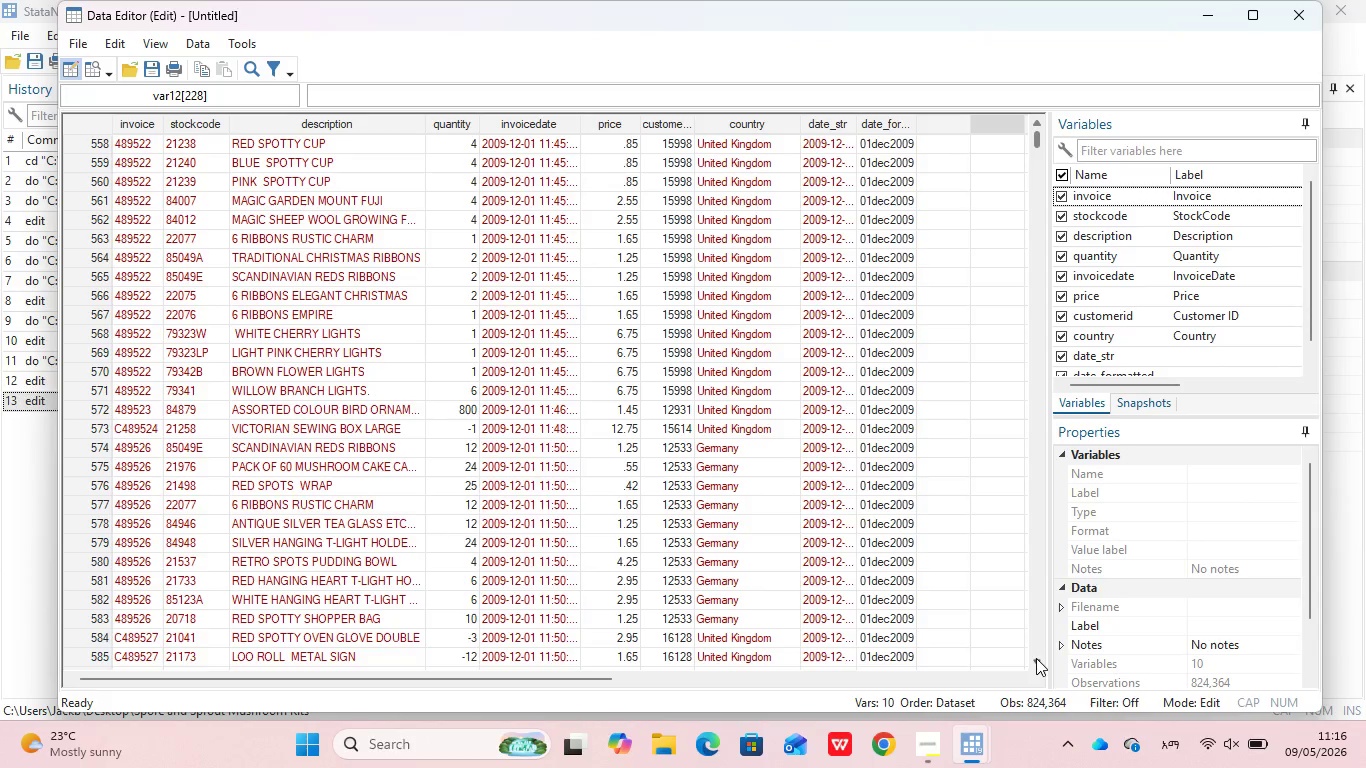 
triple_click([1036, 658])
 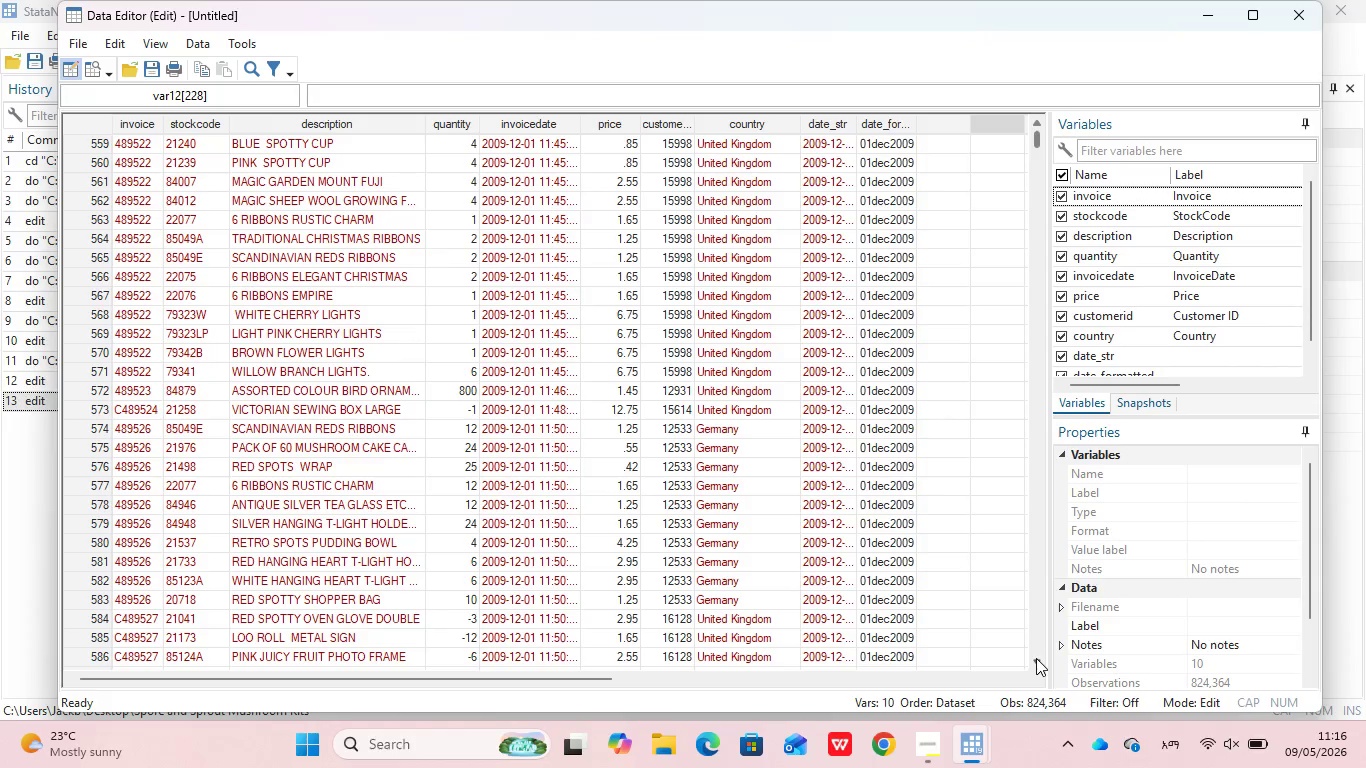 
triple_click([1036, 658])
 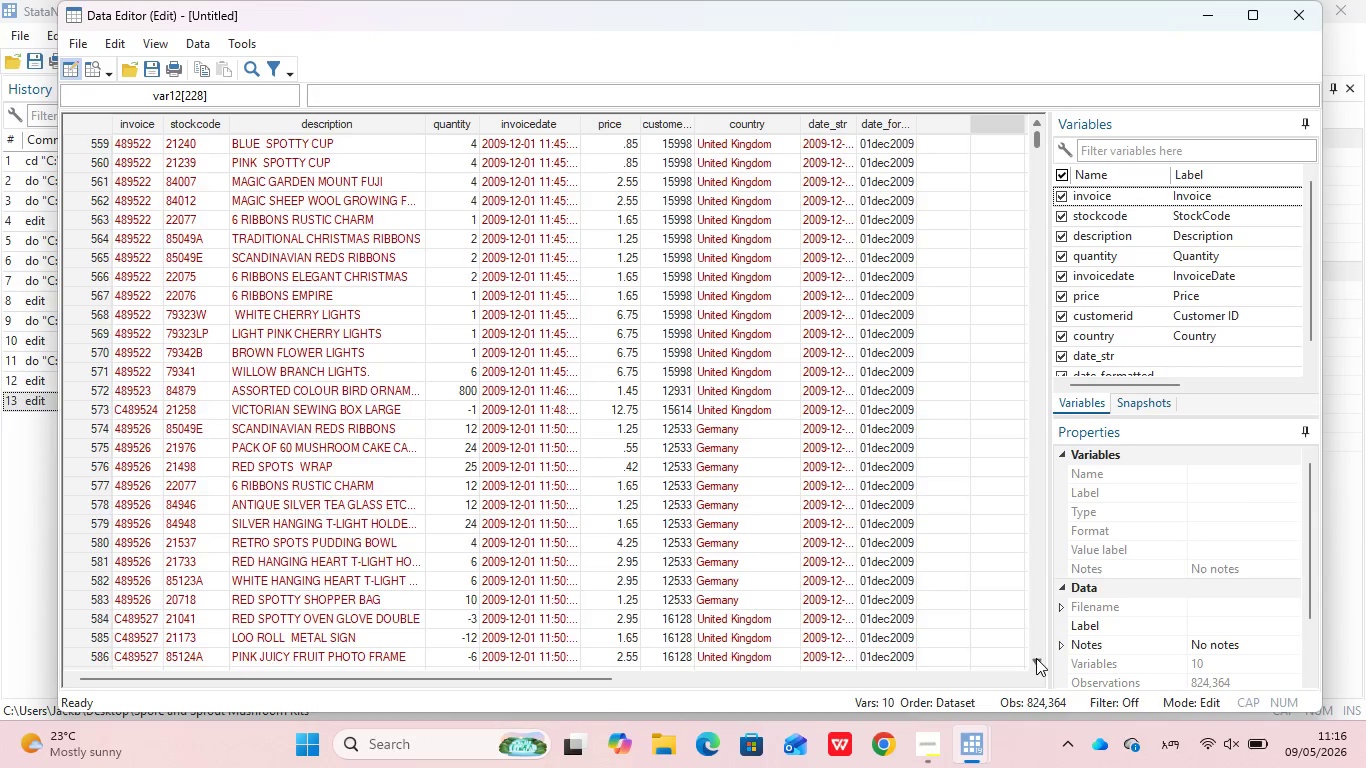 
triple_click([1036, 658])
 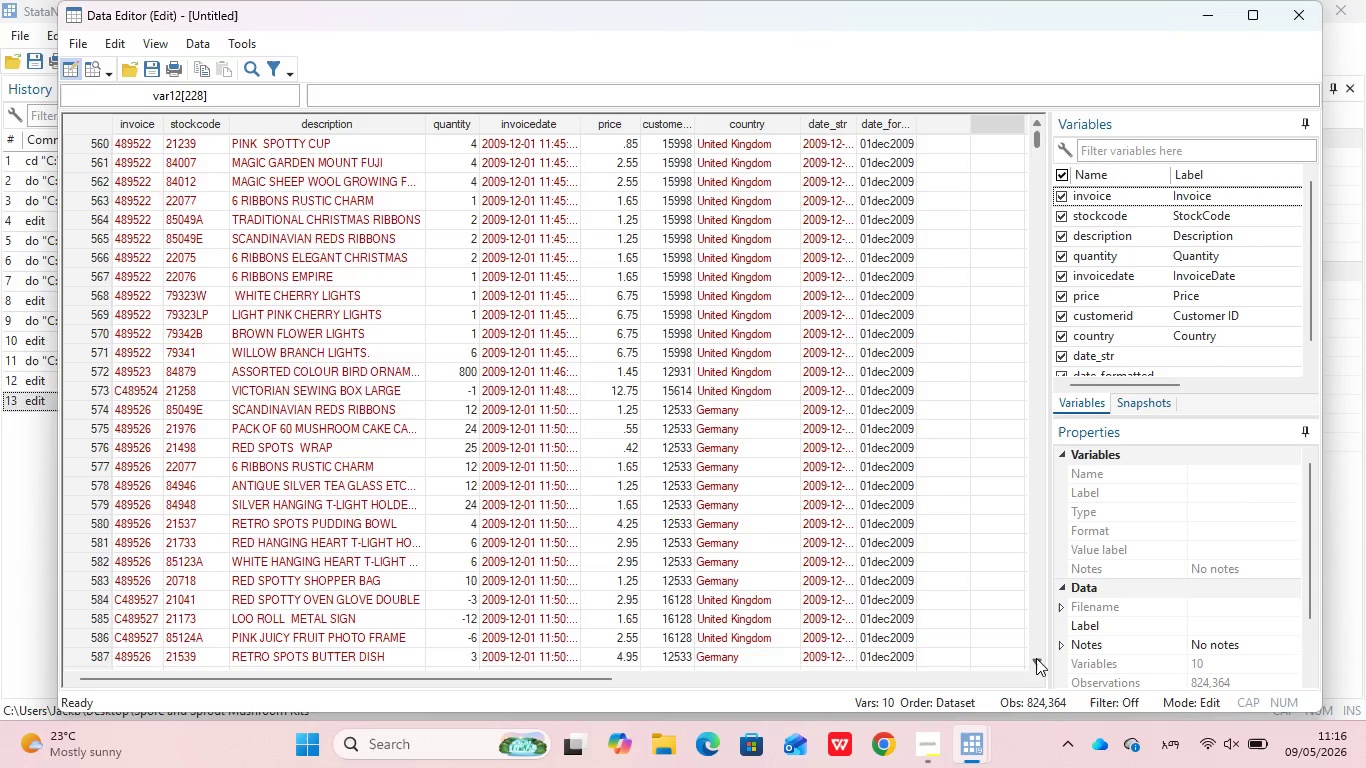 
triple_click([1036, 658])
 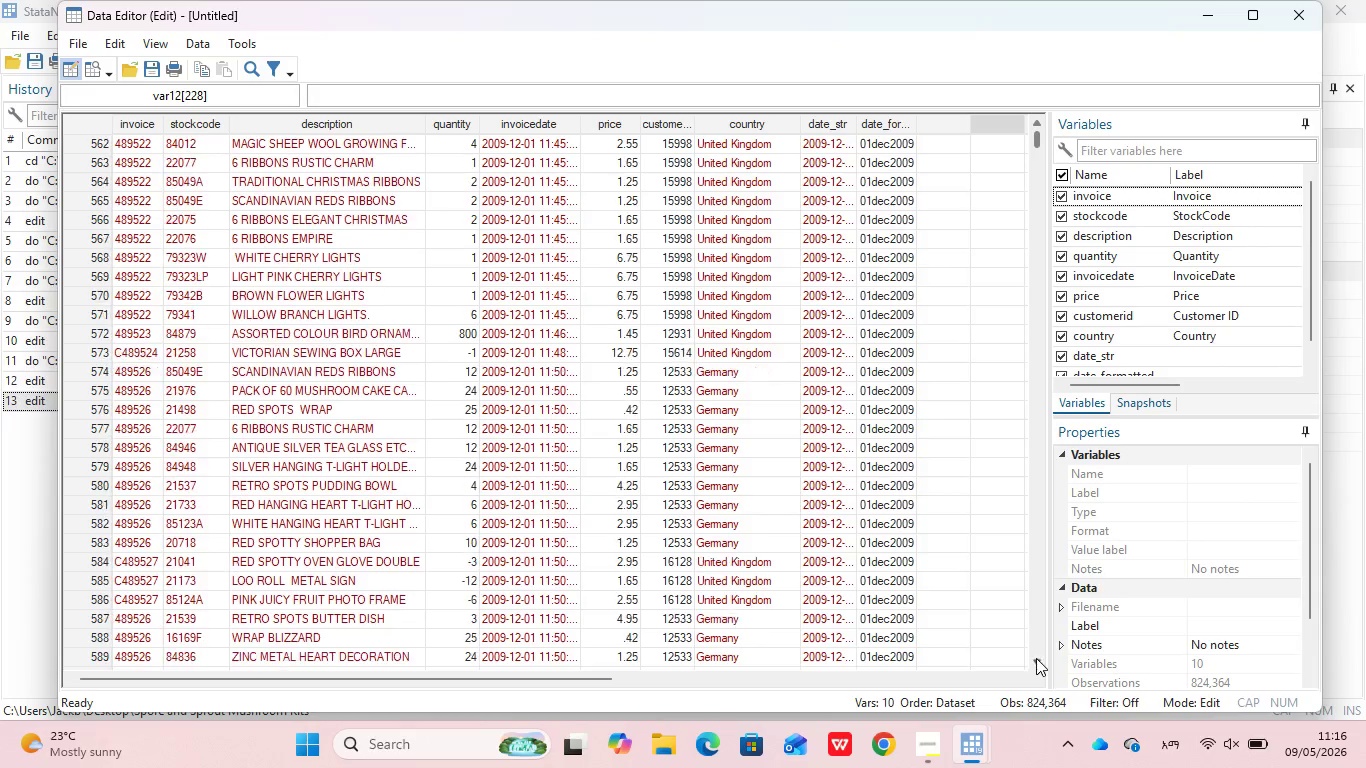 
triple_click([1036, 658])
 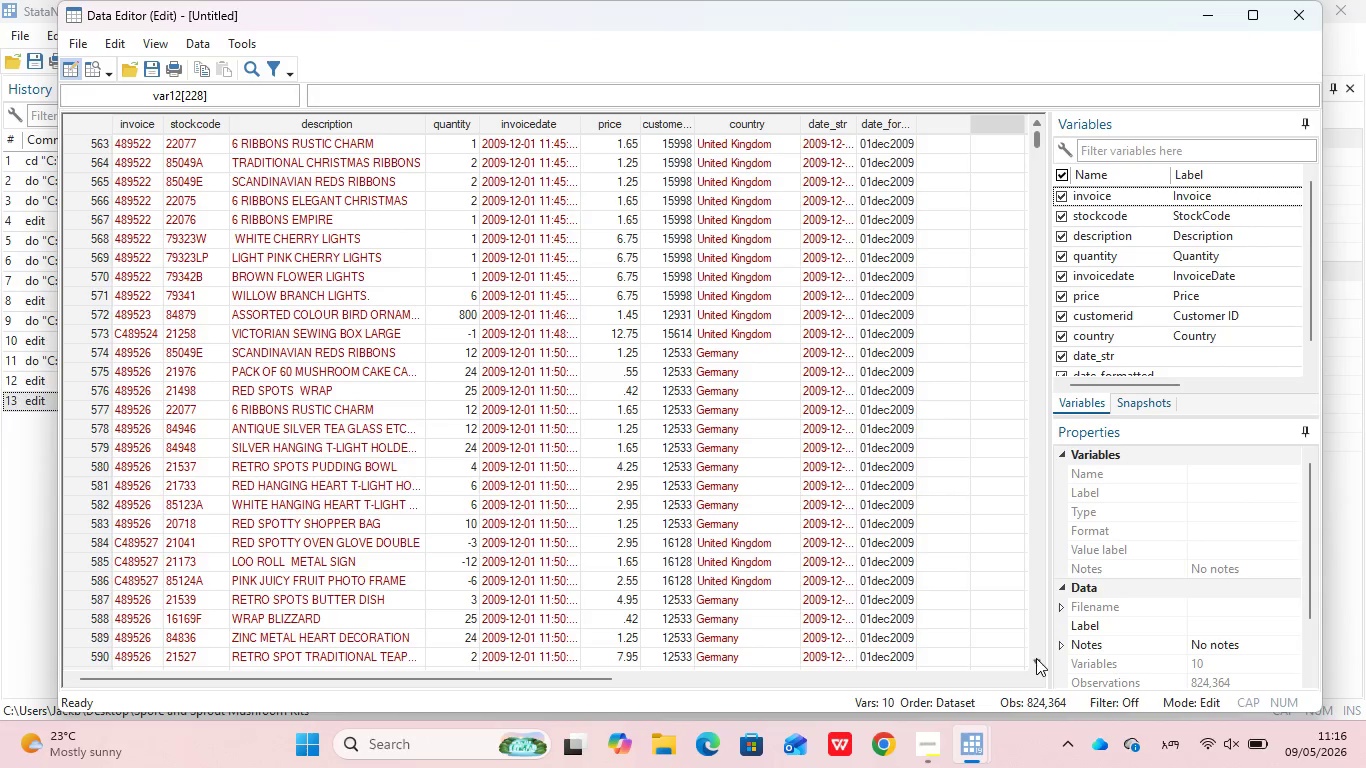 
double_click([1036, 658])
 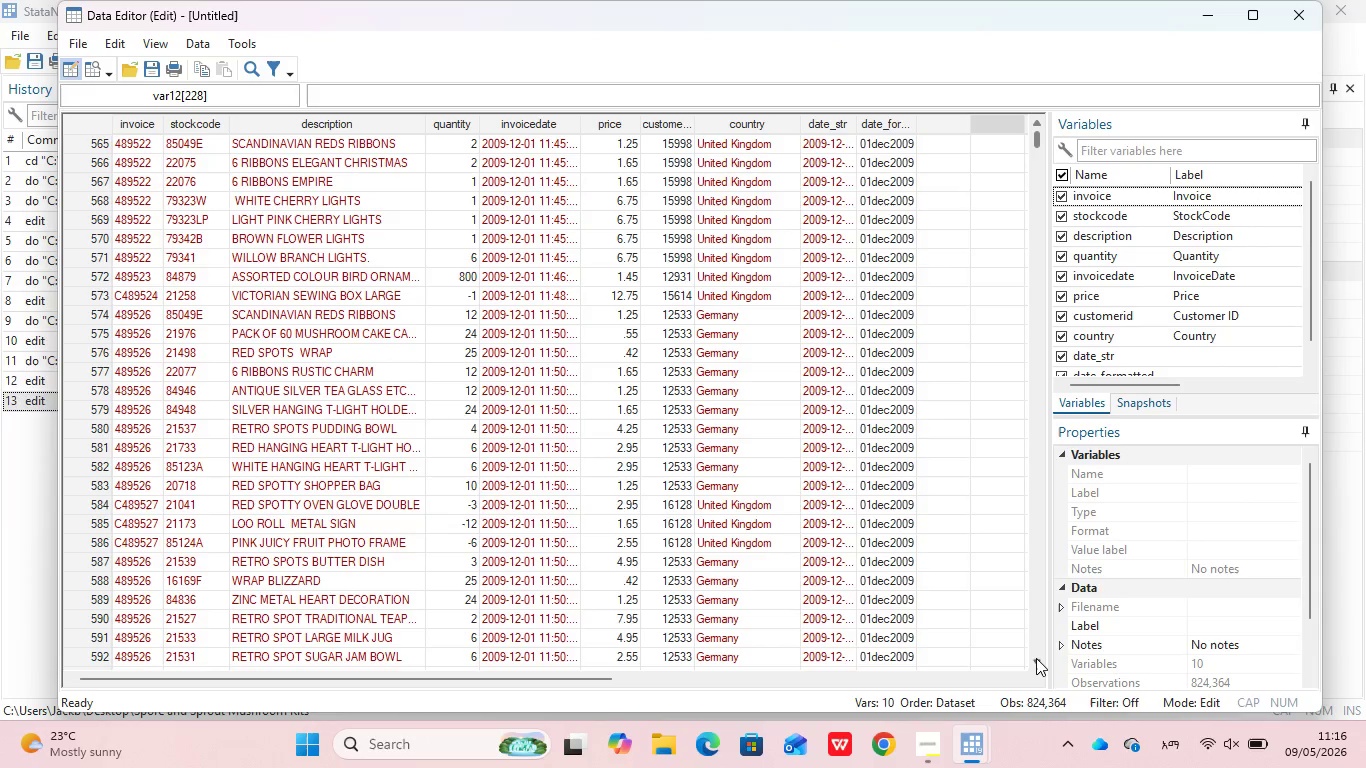 
triple_click([1036, 658])
 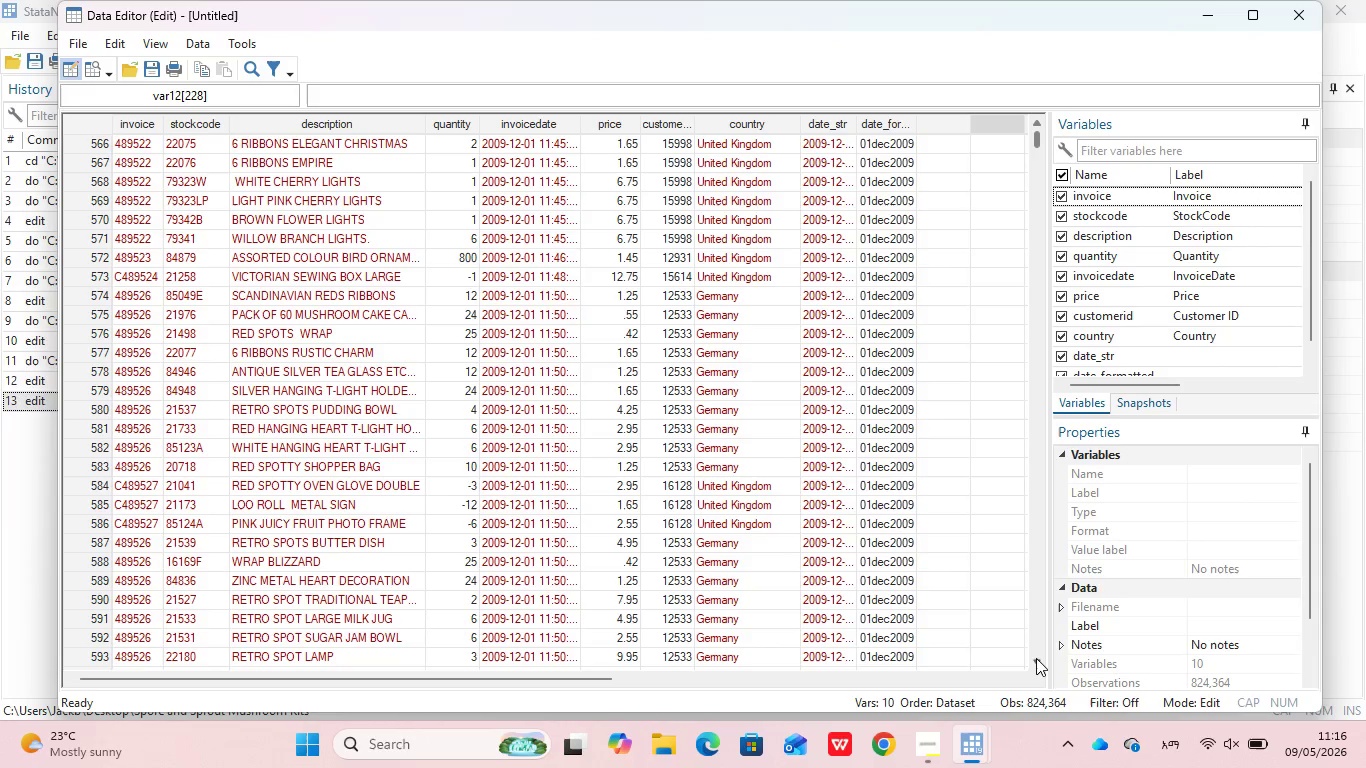 
triple_click([1036, 658])
 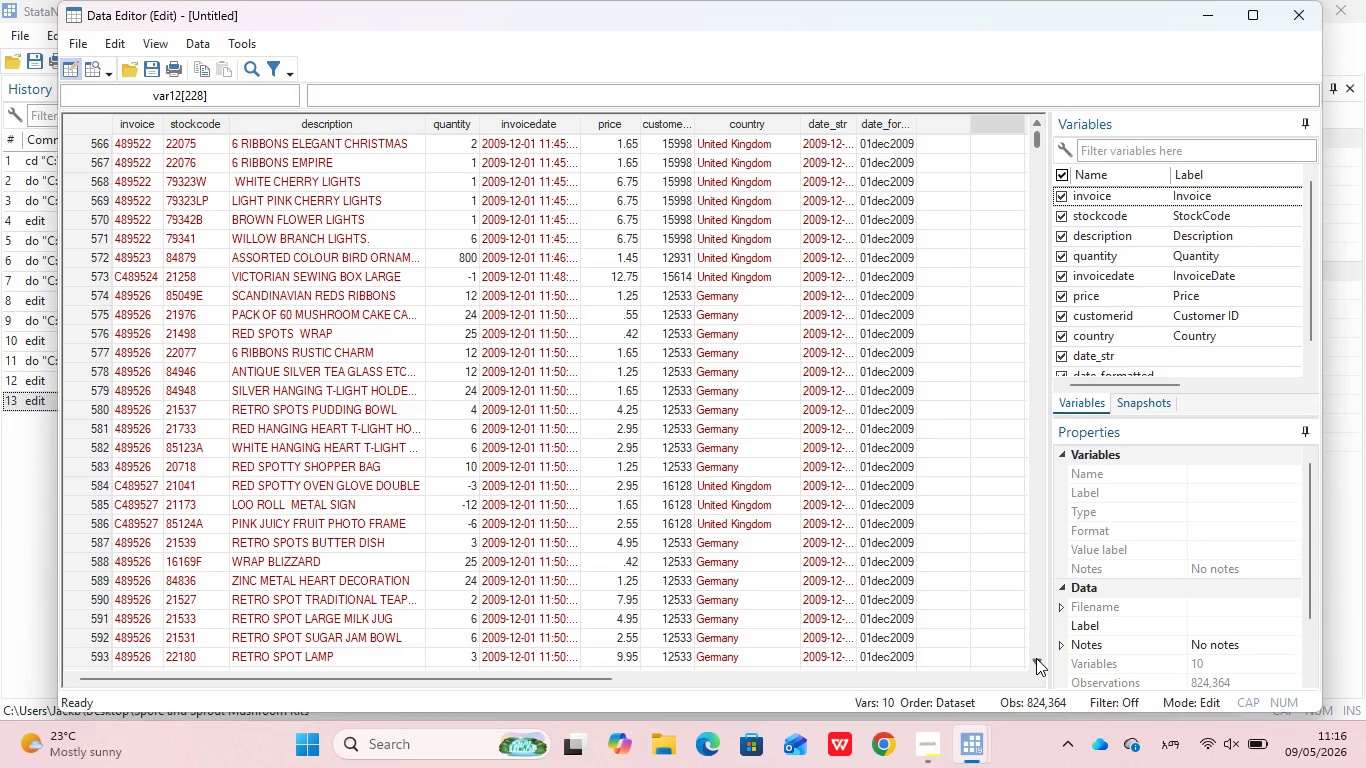 
double_click([1036, 658])
 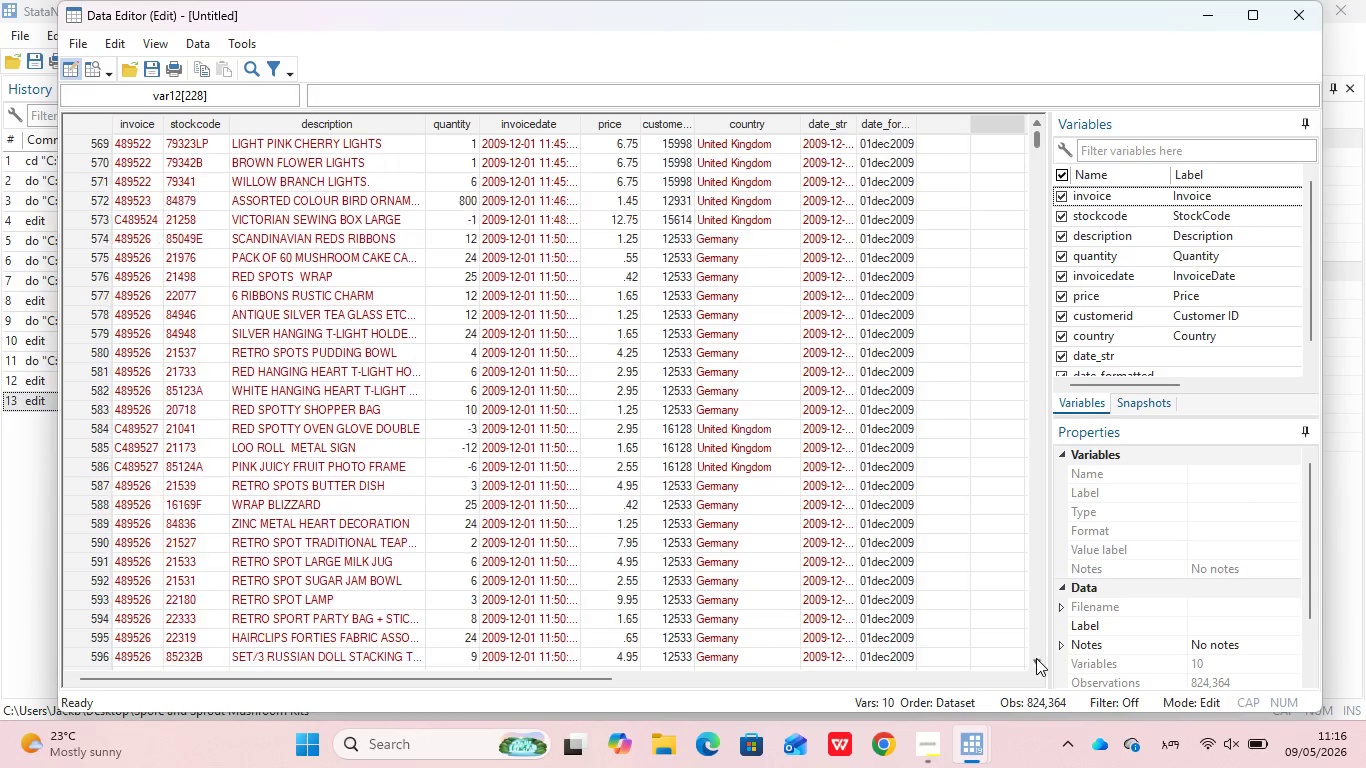 
triple_click([1036, 658])
 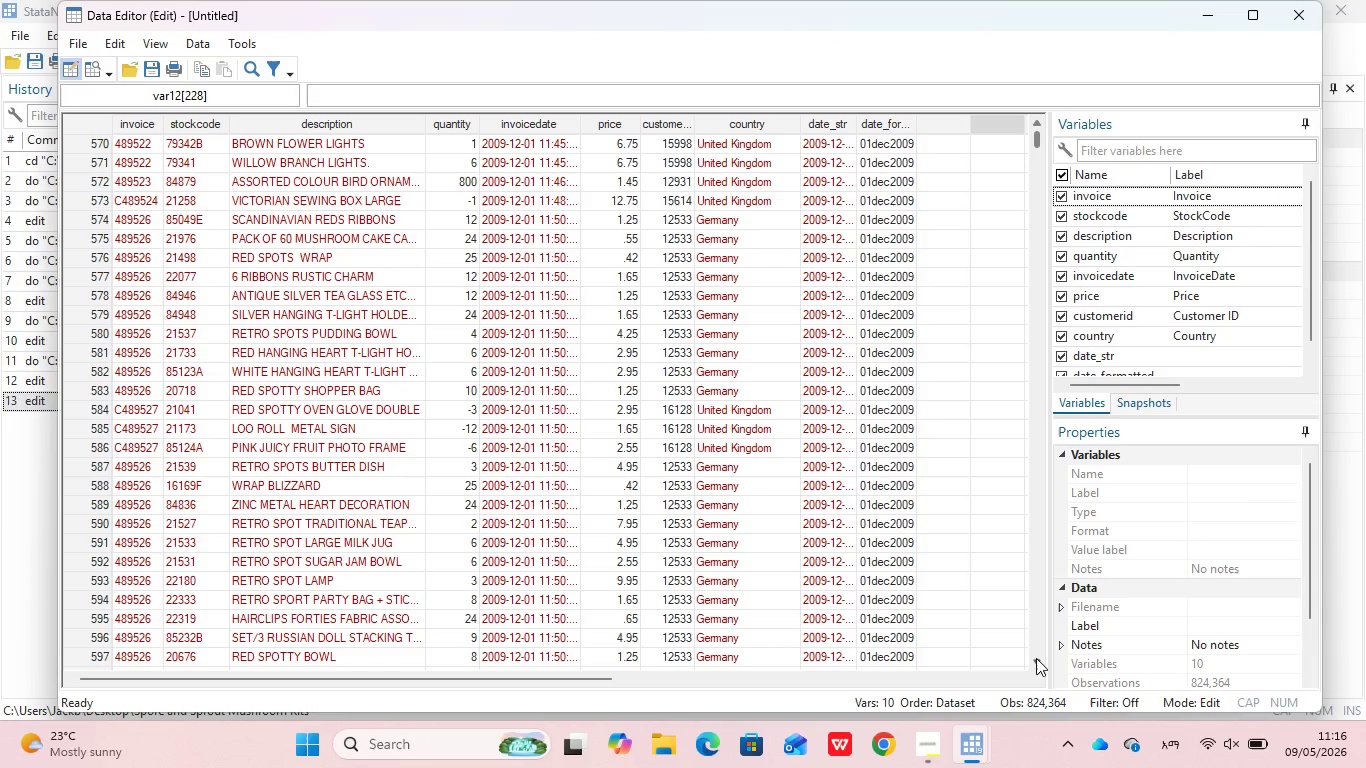 
triple_click([1036, 658])
 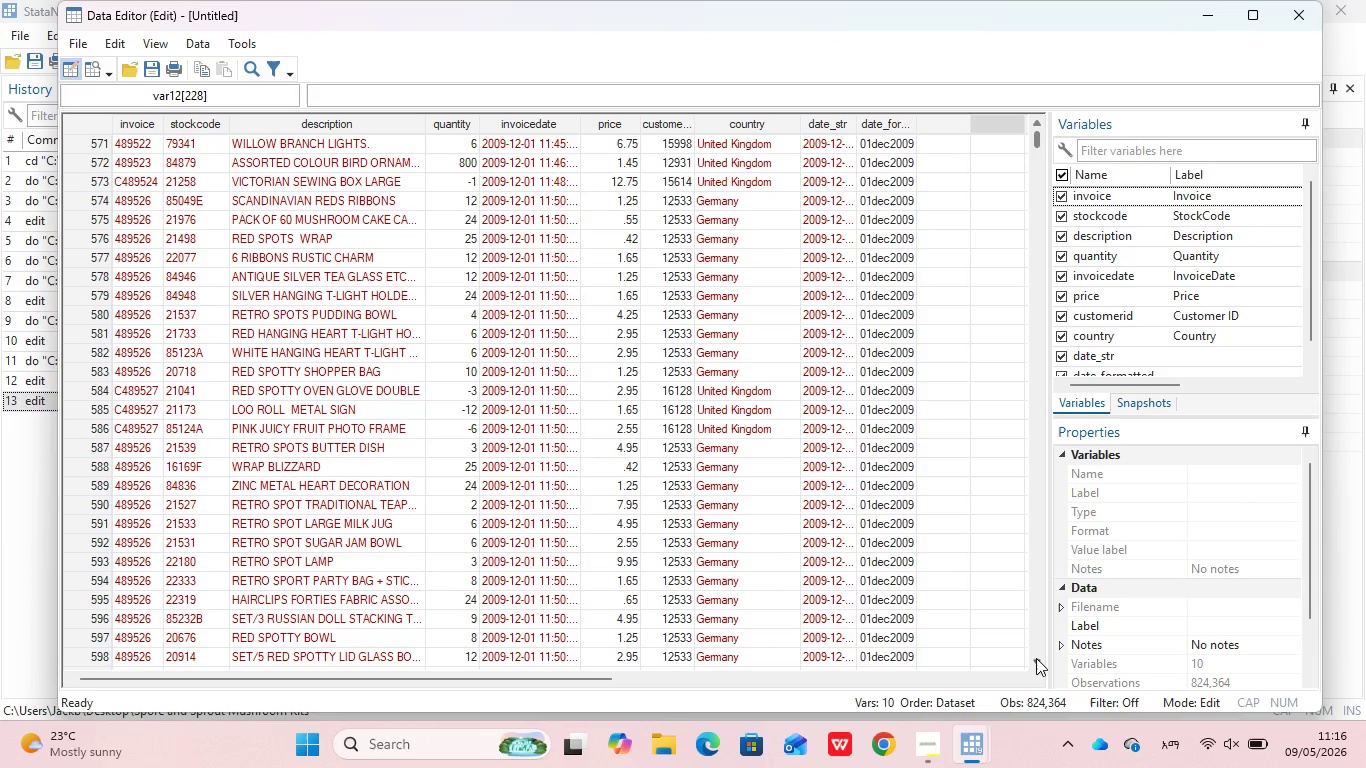 
triple_click([1036, 658])
 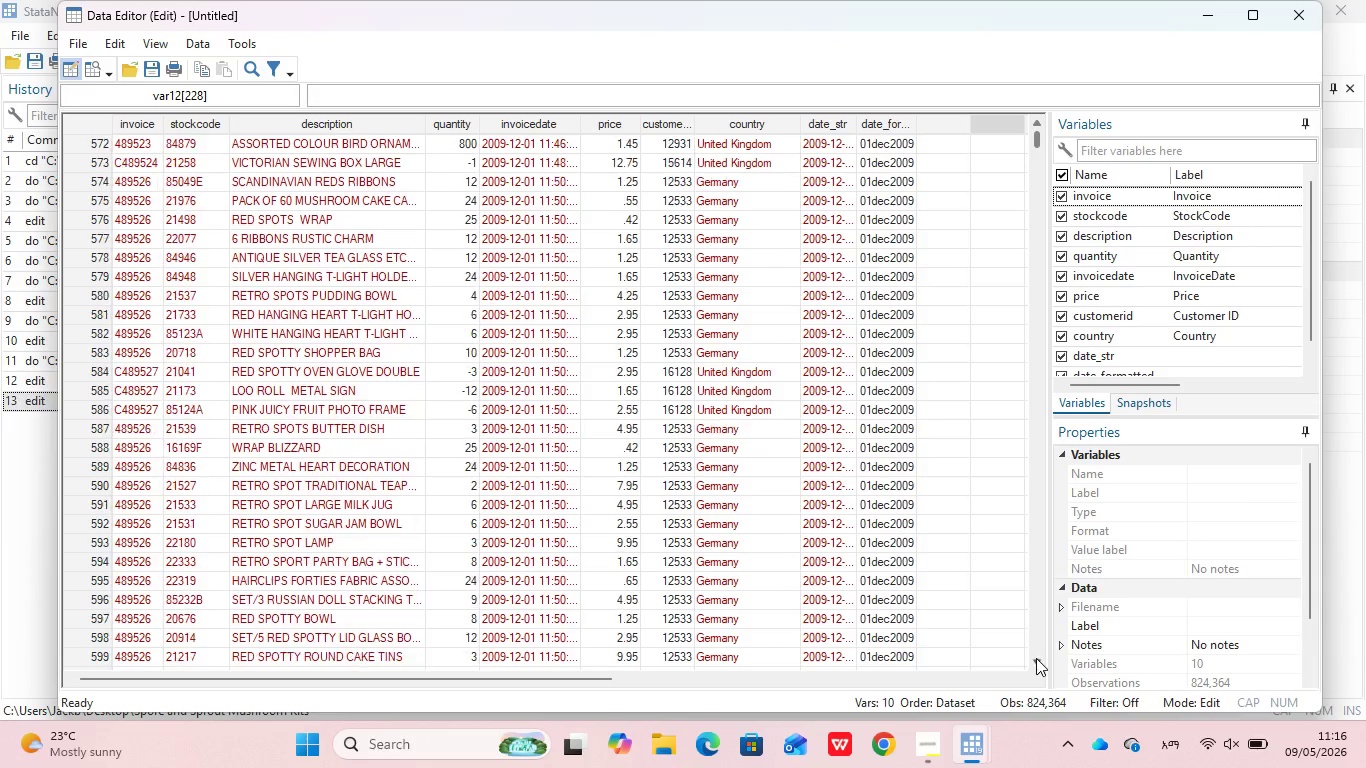 
triple_click([1036, 658])
 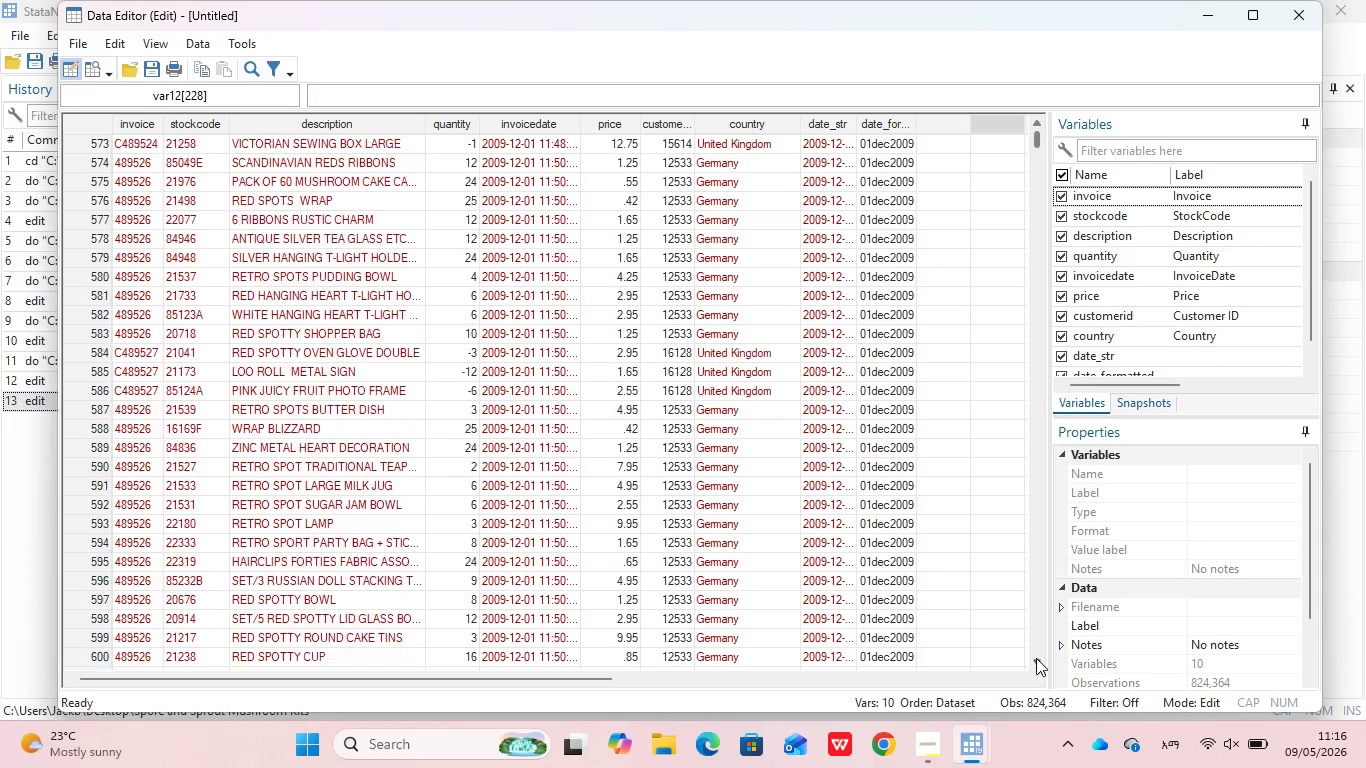 
triple_click([1036, 658])
 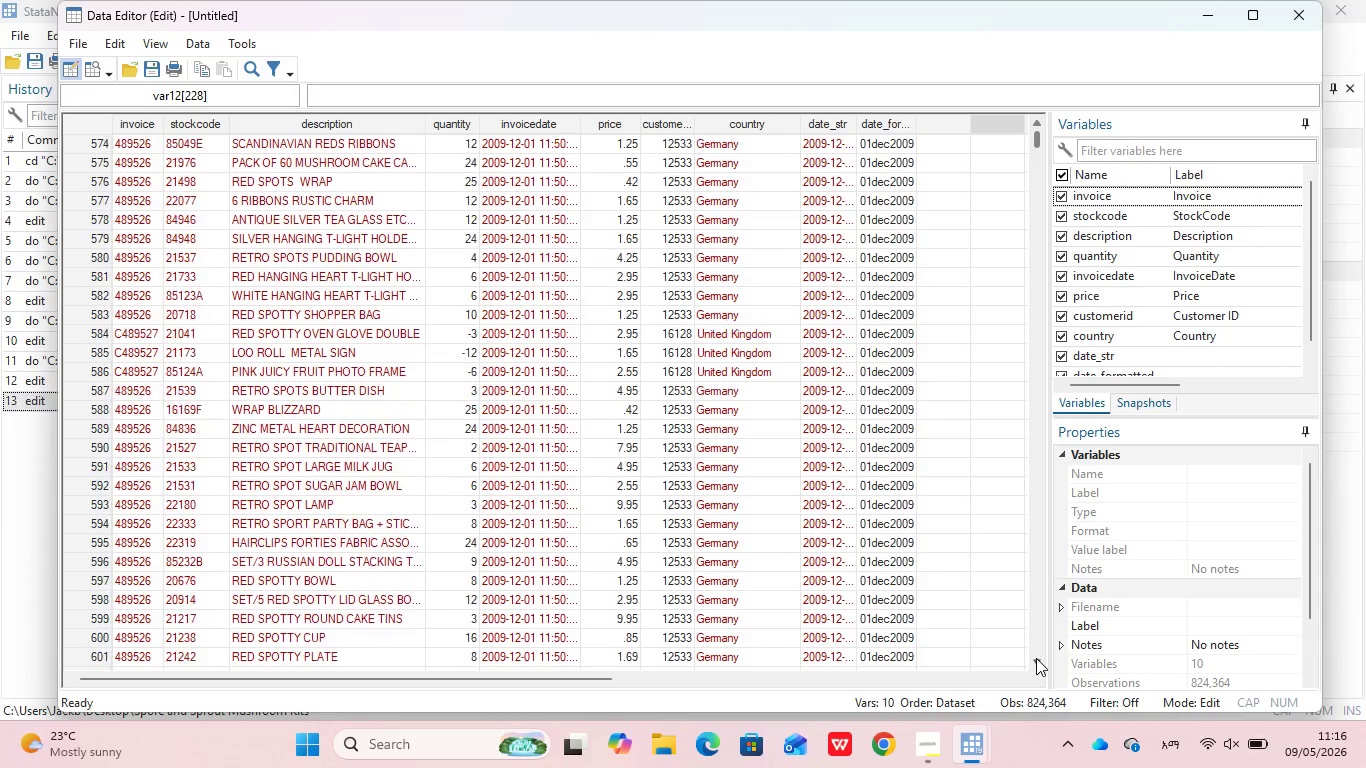 
triple_click([1036, 658])
 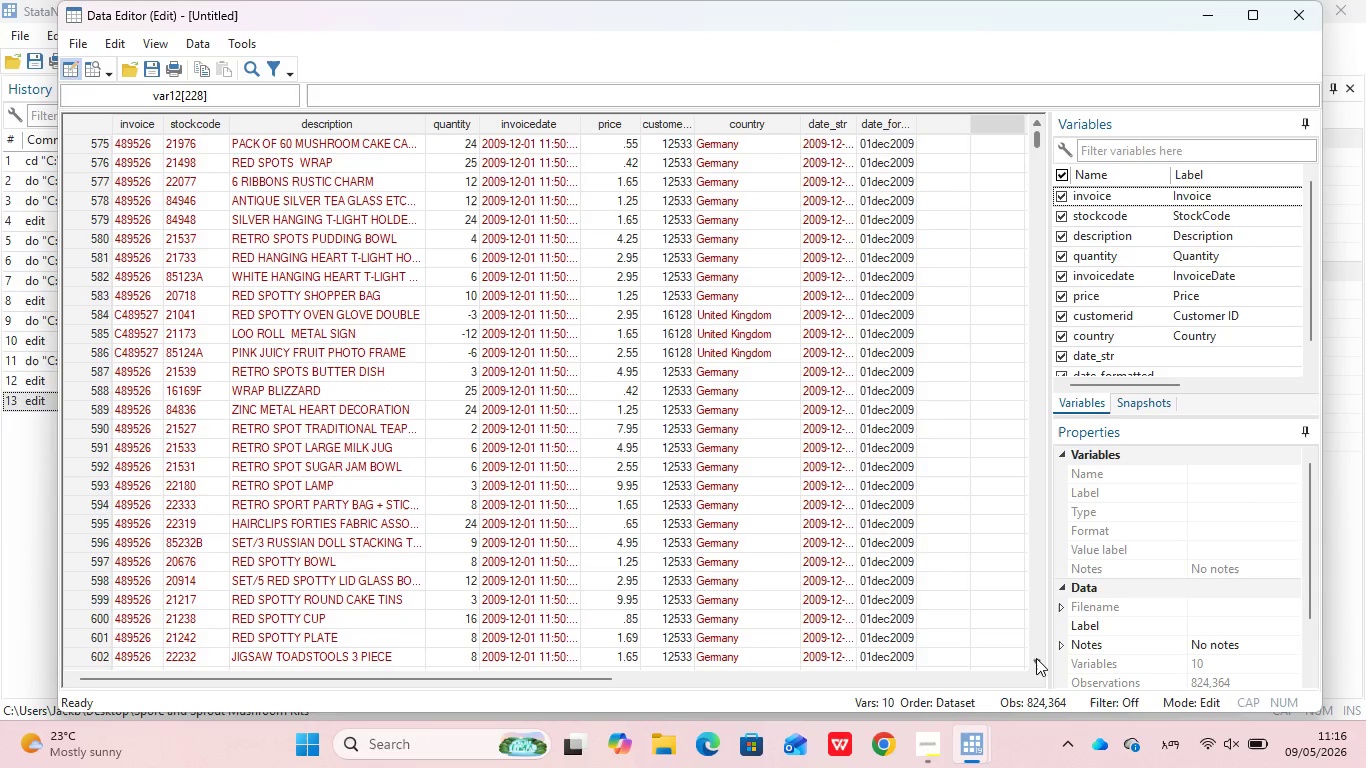 
triple_click([1036, 658])
 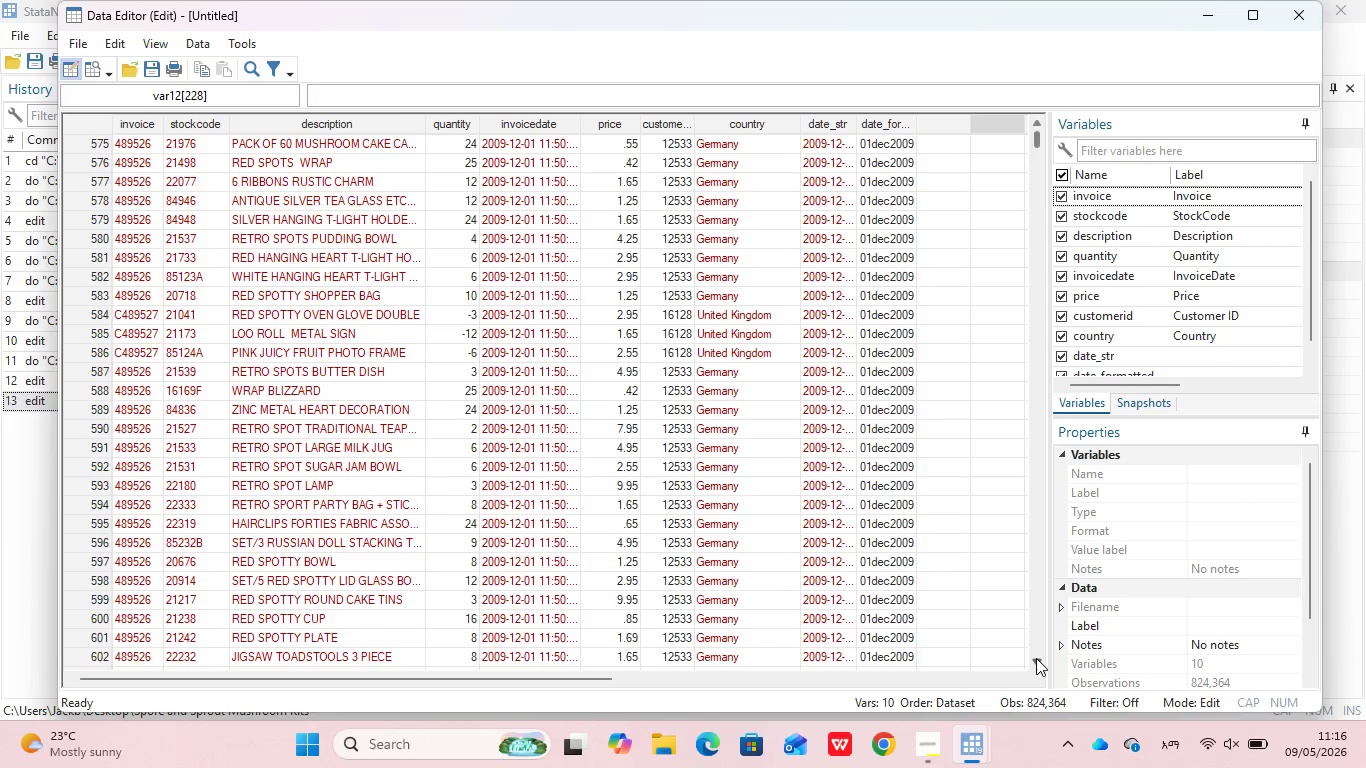 
triple_click([1036, 658])
 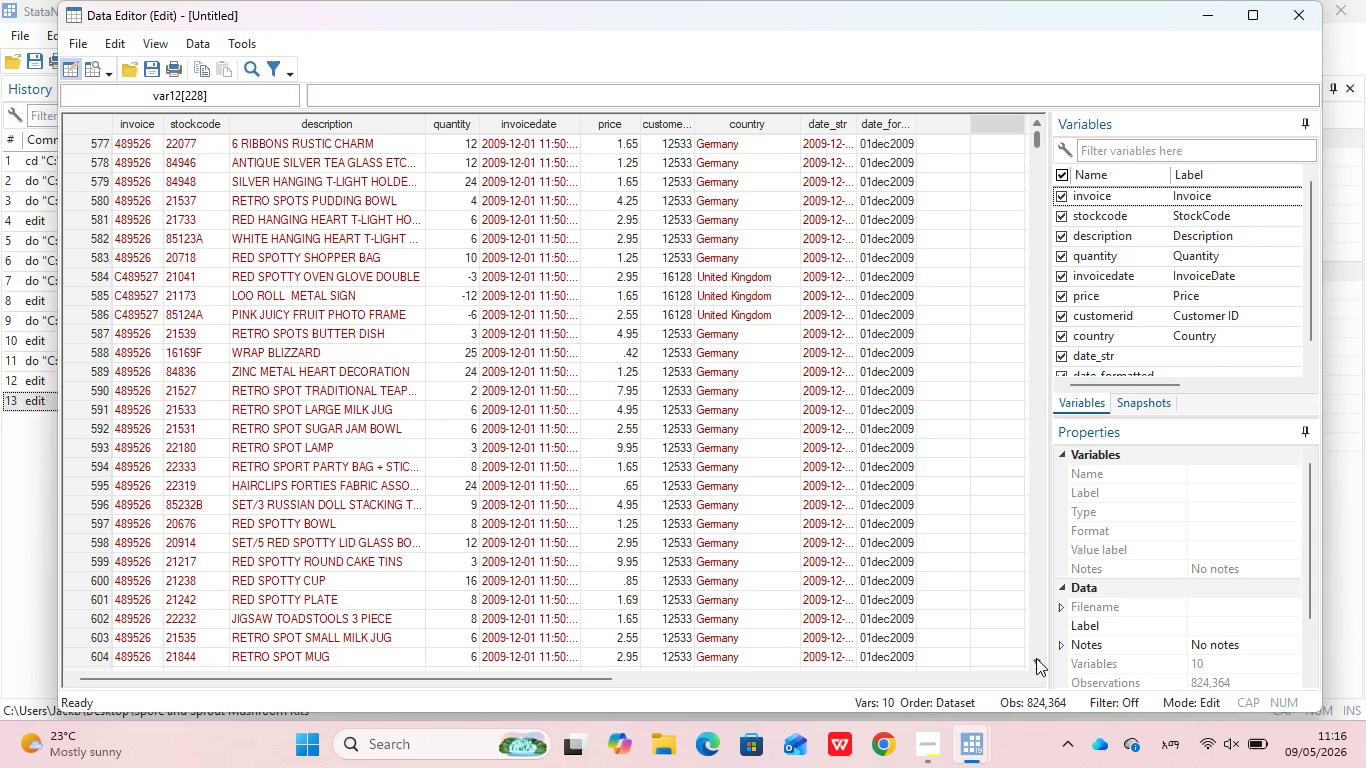 
triple_click([1036, 658])
 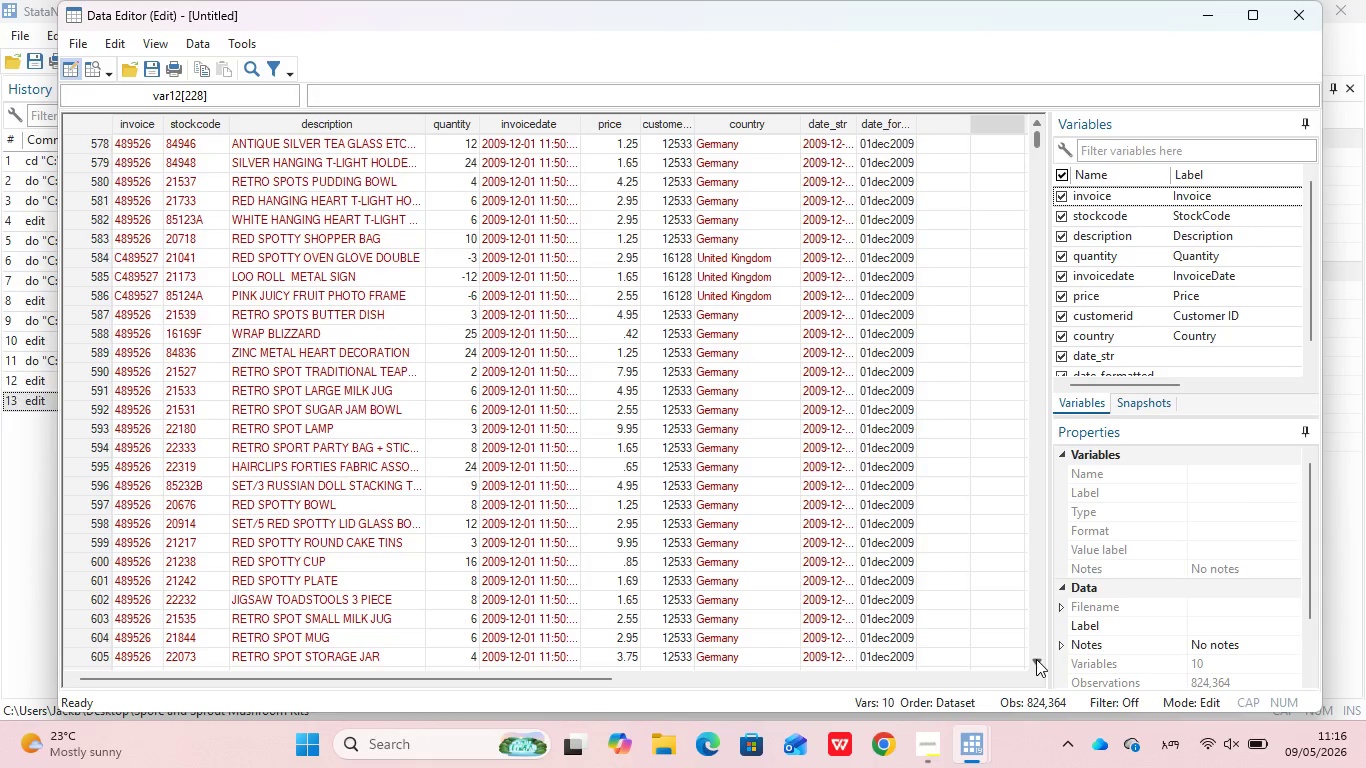 
triple_click([1036, 659])
 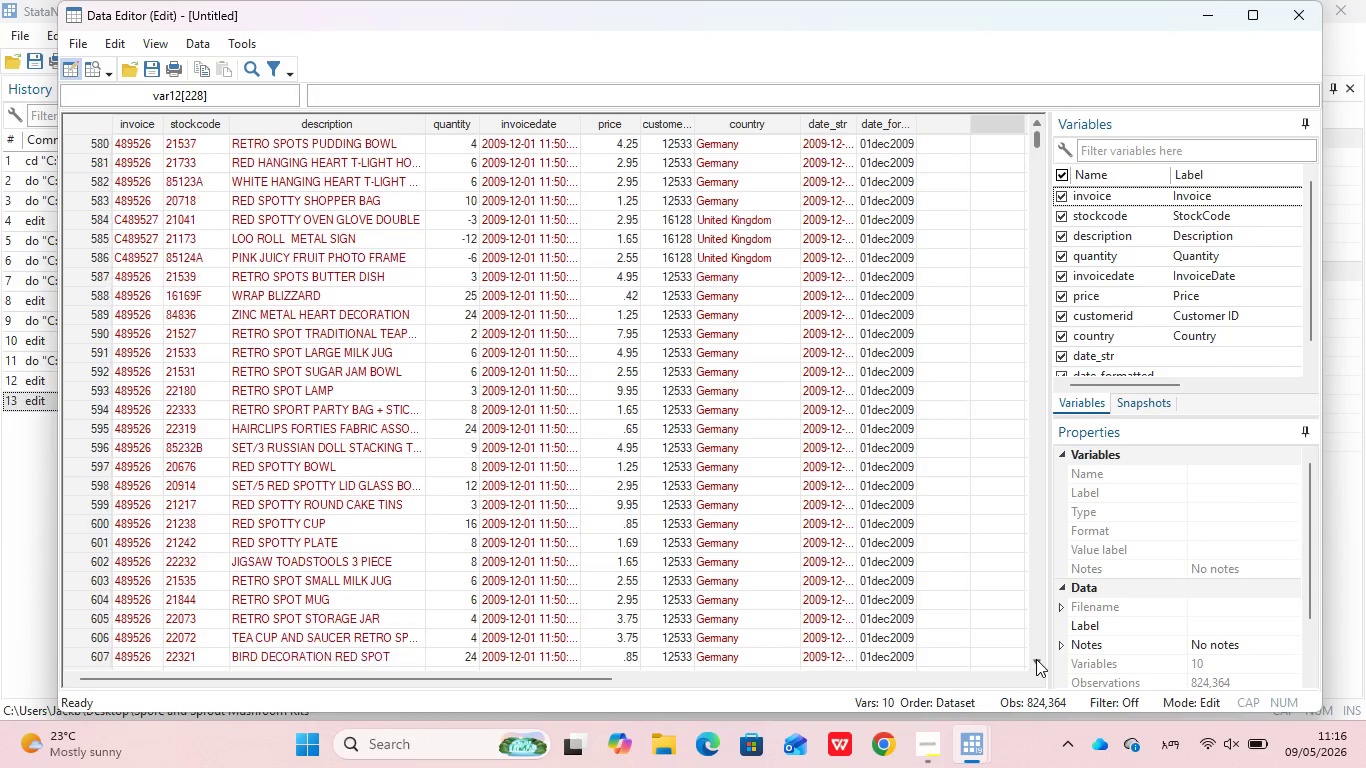 
triple_click([1036, 659])
 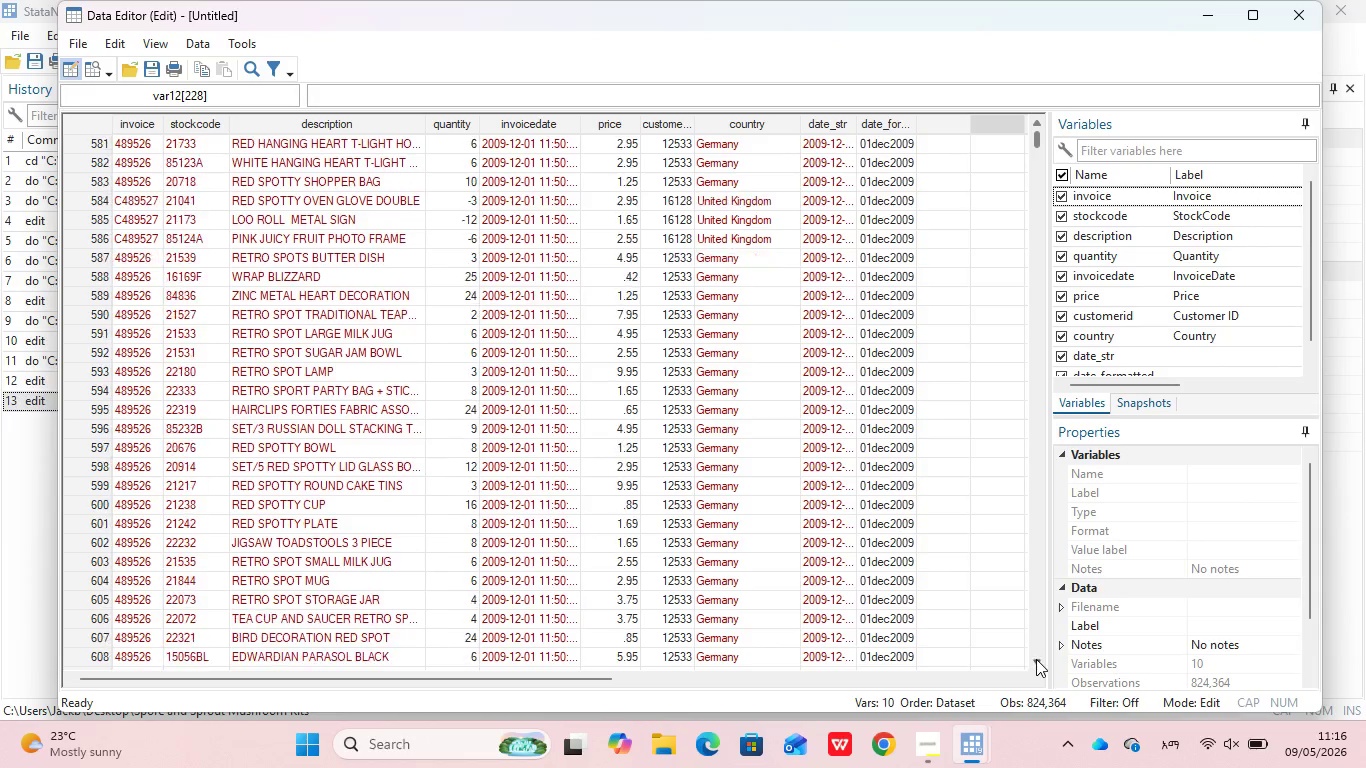 
triple_click([1036, 659])
 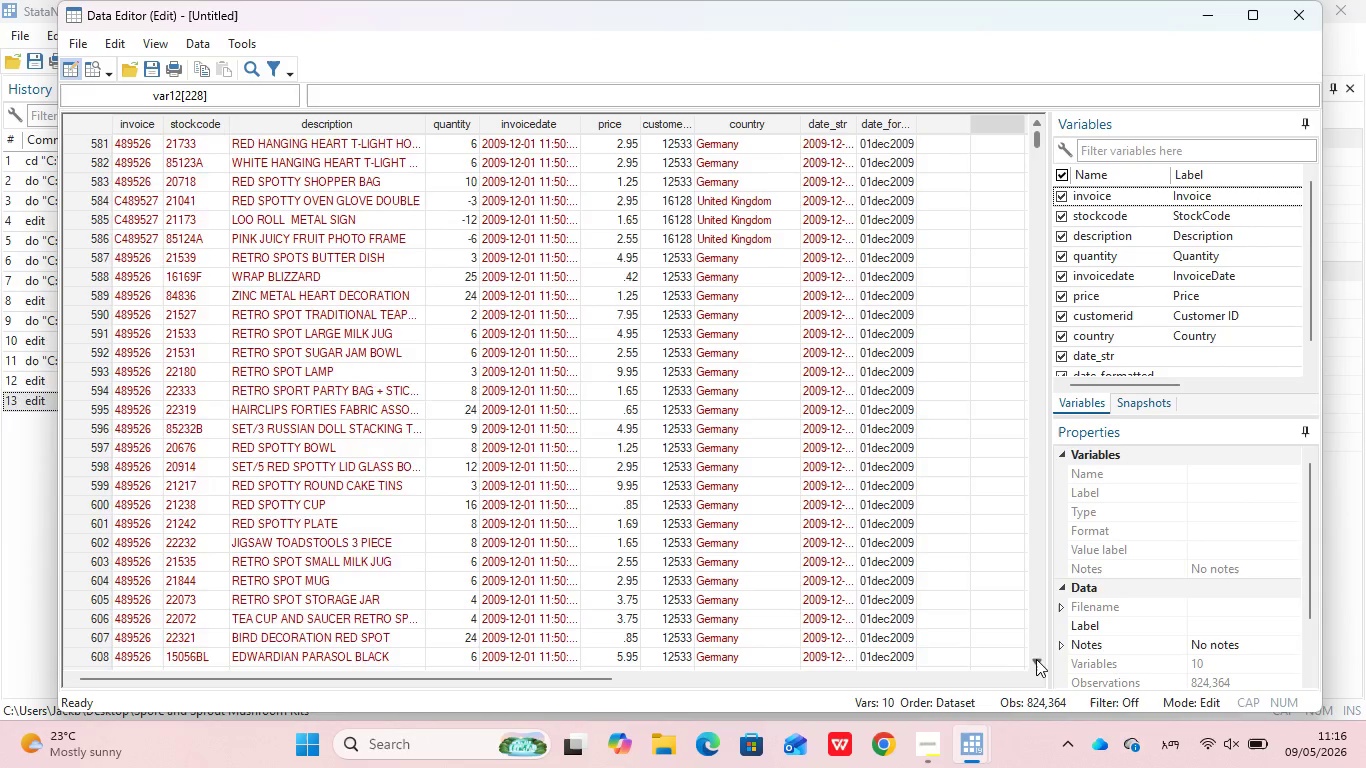 
triple_click([1036, 659])
 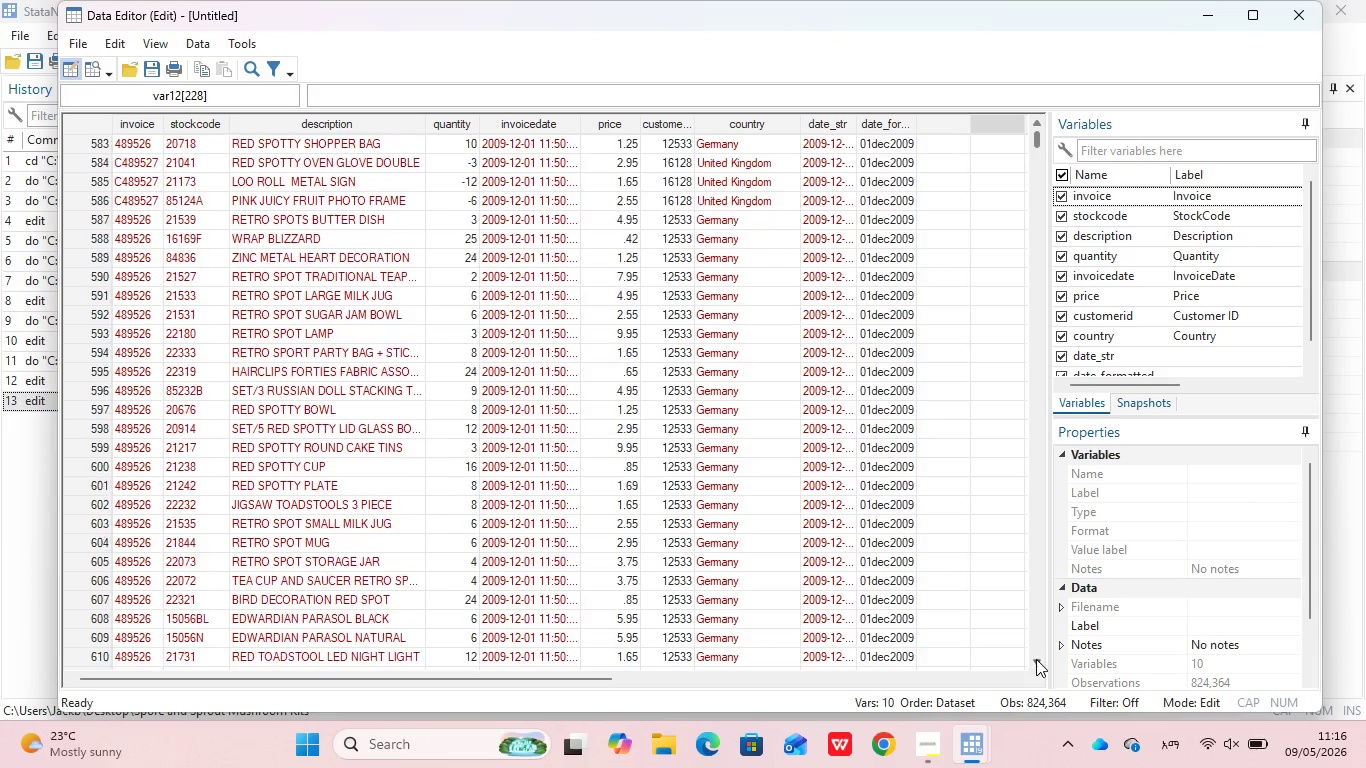 
left_click_drag(start_coordinate=[1036, 659], to_coordinate=[1040, 685])
 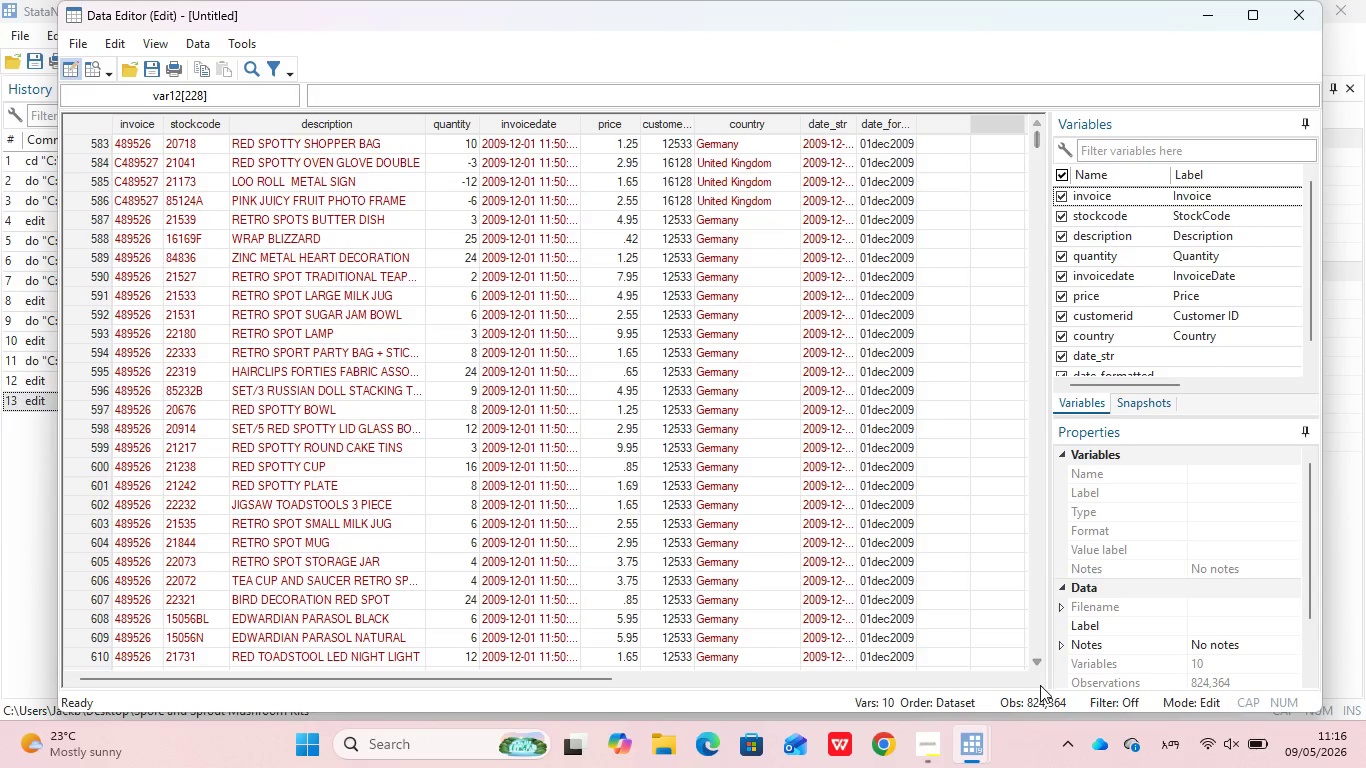 
triple_click([1040, 685])
 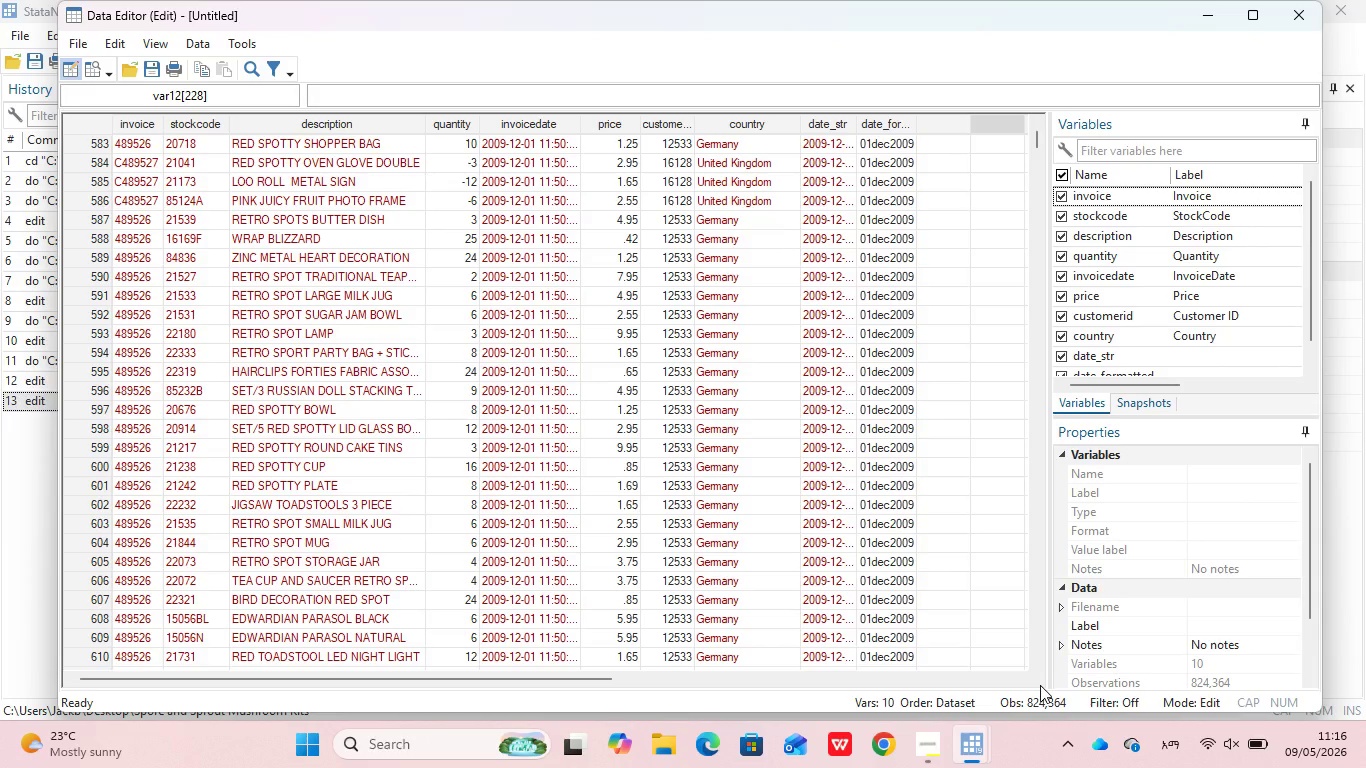 
double_click([1040, 685])
 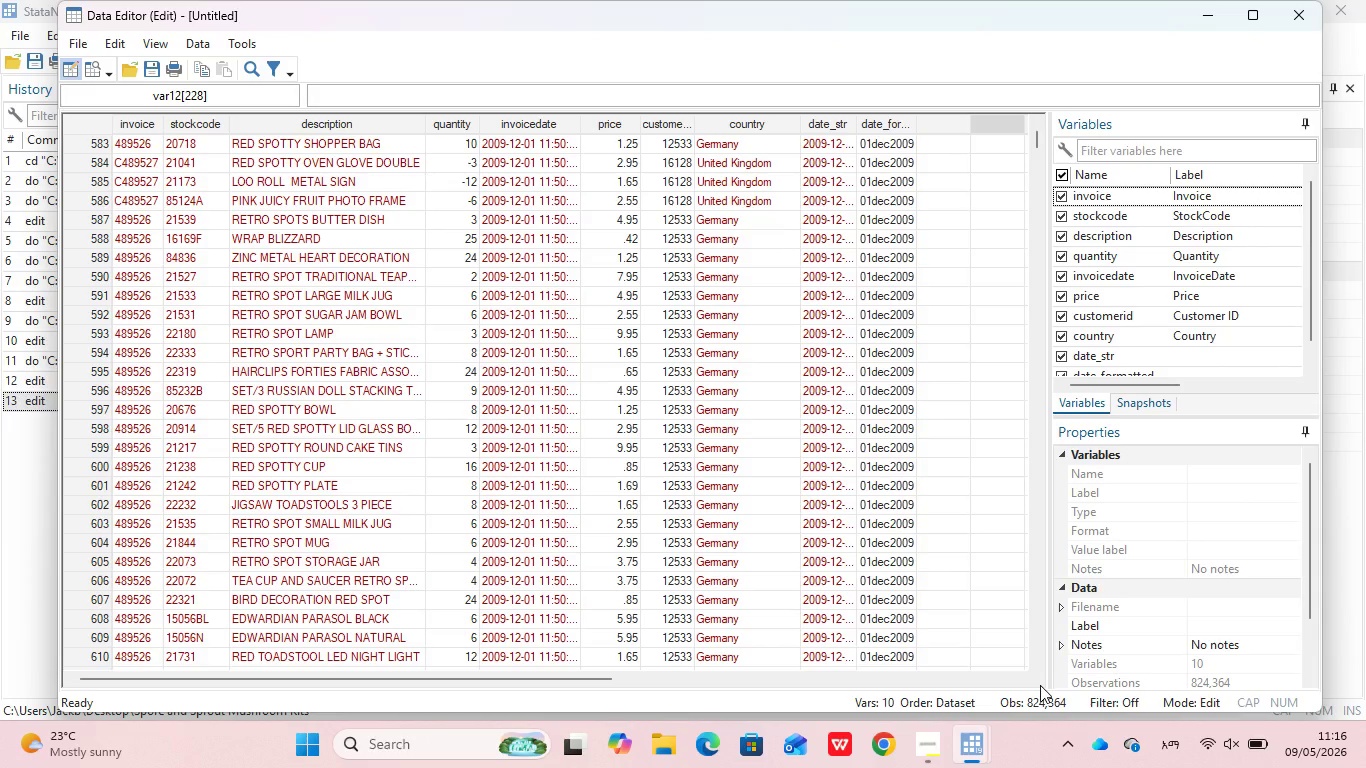 
triple_click([1040, 685])
 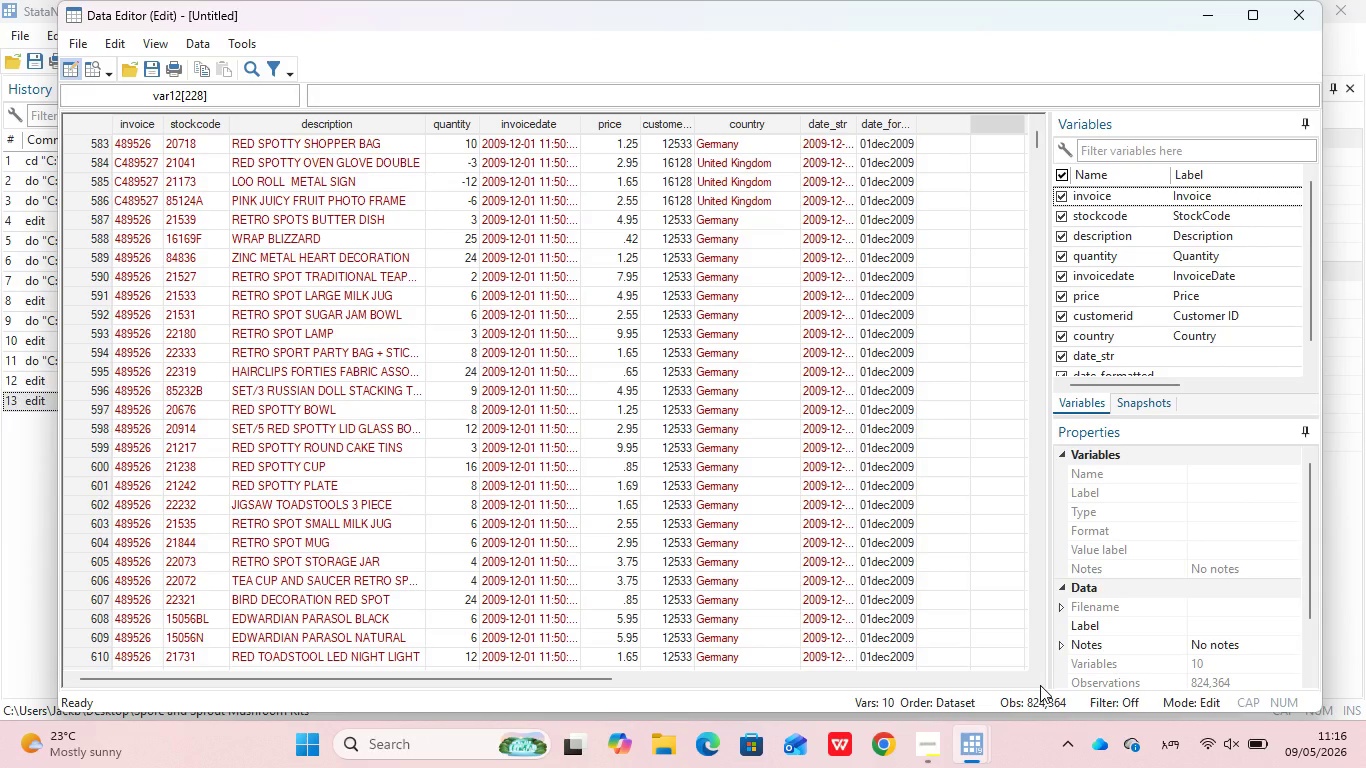 
triple_click([1040, 685])
 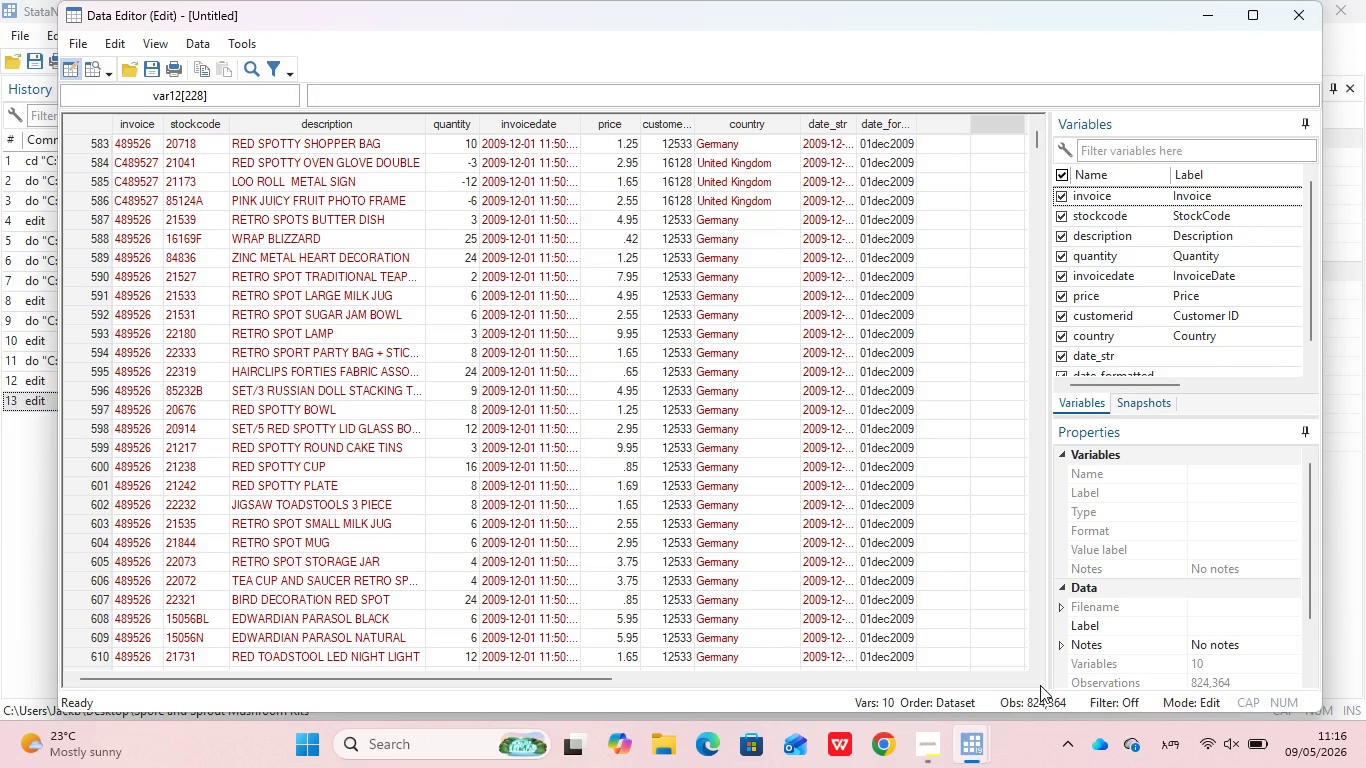 
triple_click([1040, 685])
 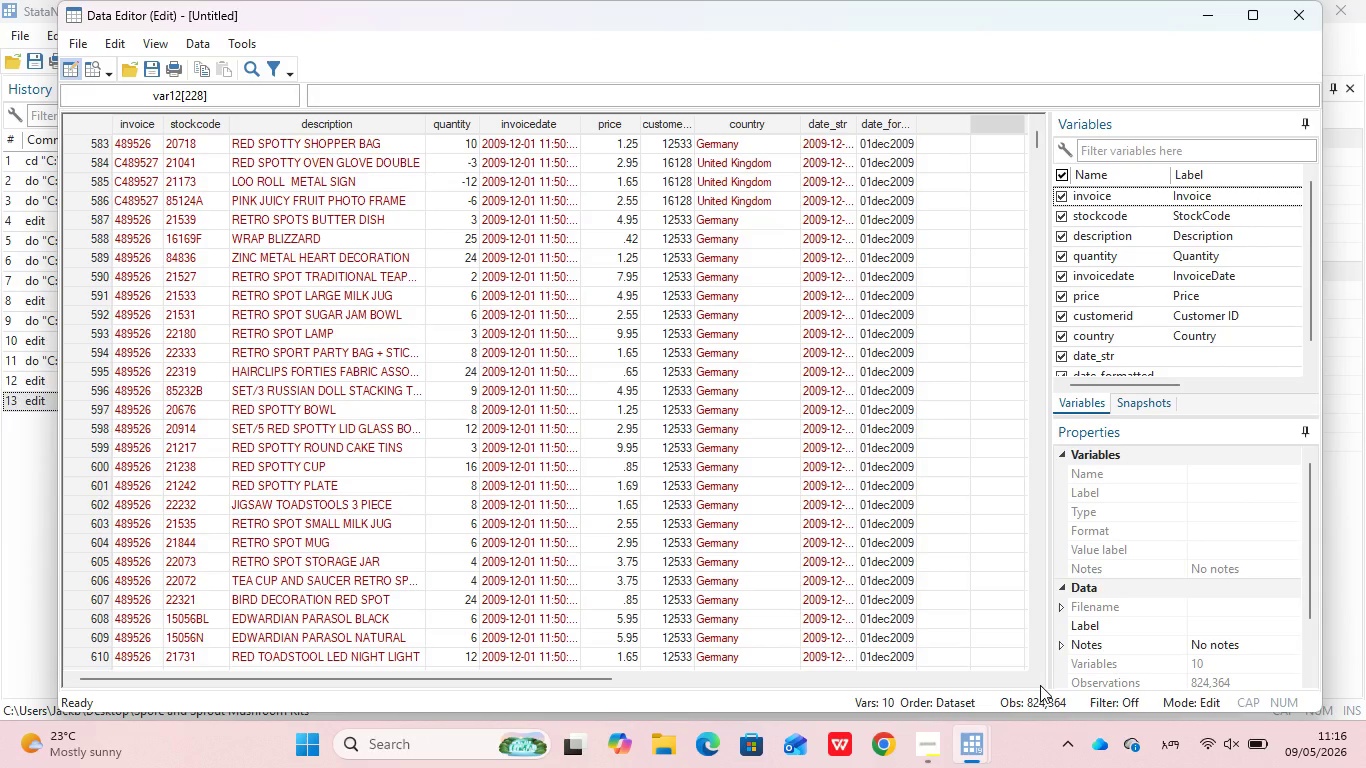 
triple_click([1040, 685])
 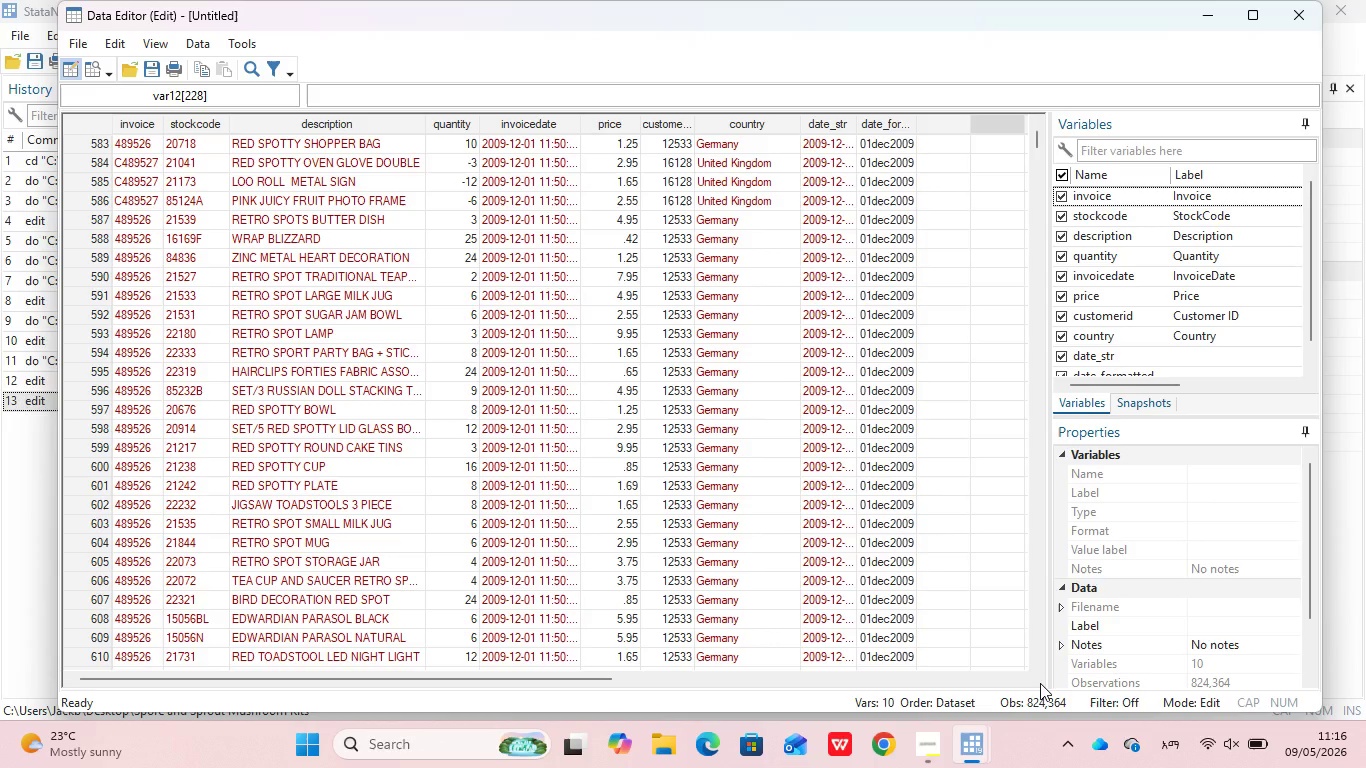 
double_click([1040, 683])
 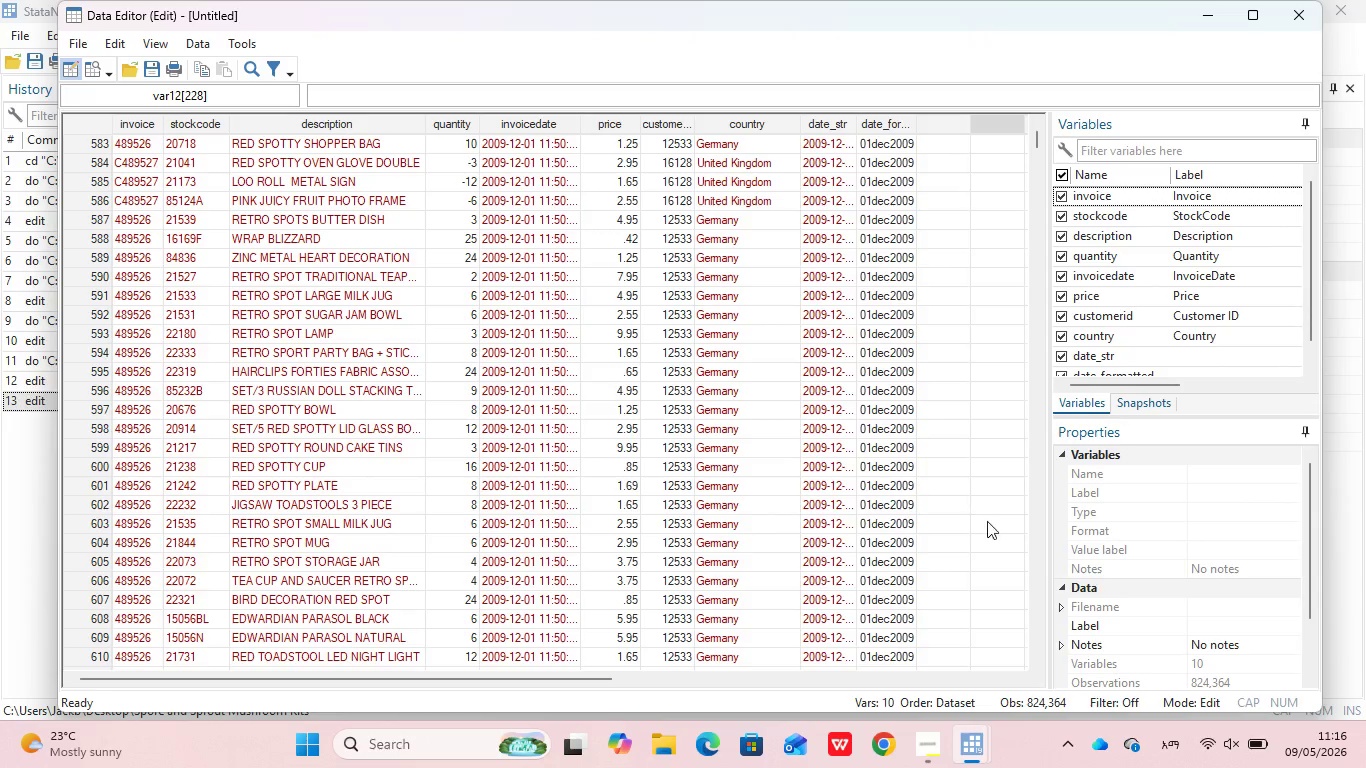 
scroll: coordinate [910, 388], scroll_direction: down, amount: 118.0
 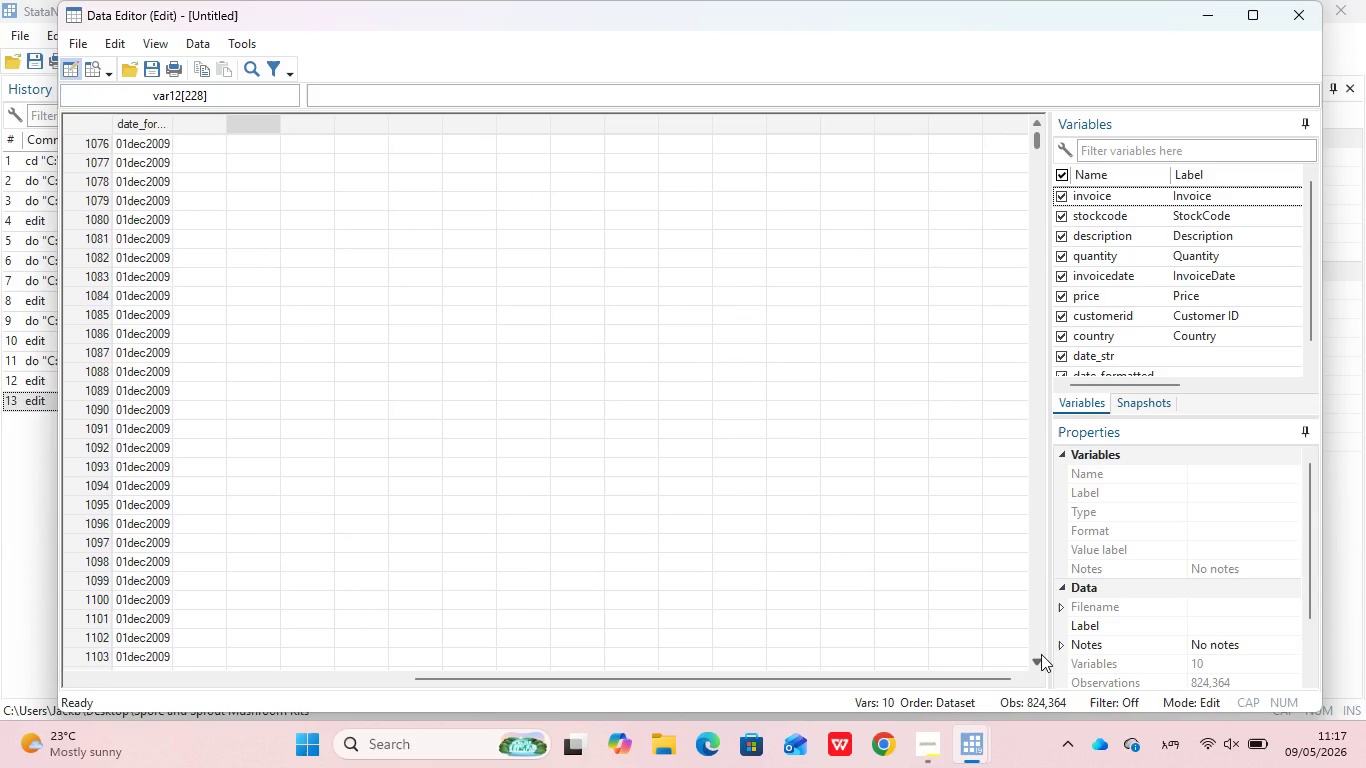 
left_click([1041, 654])
 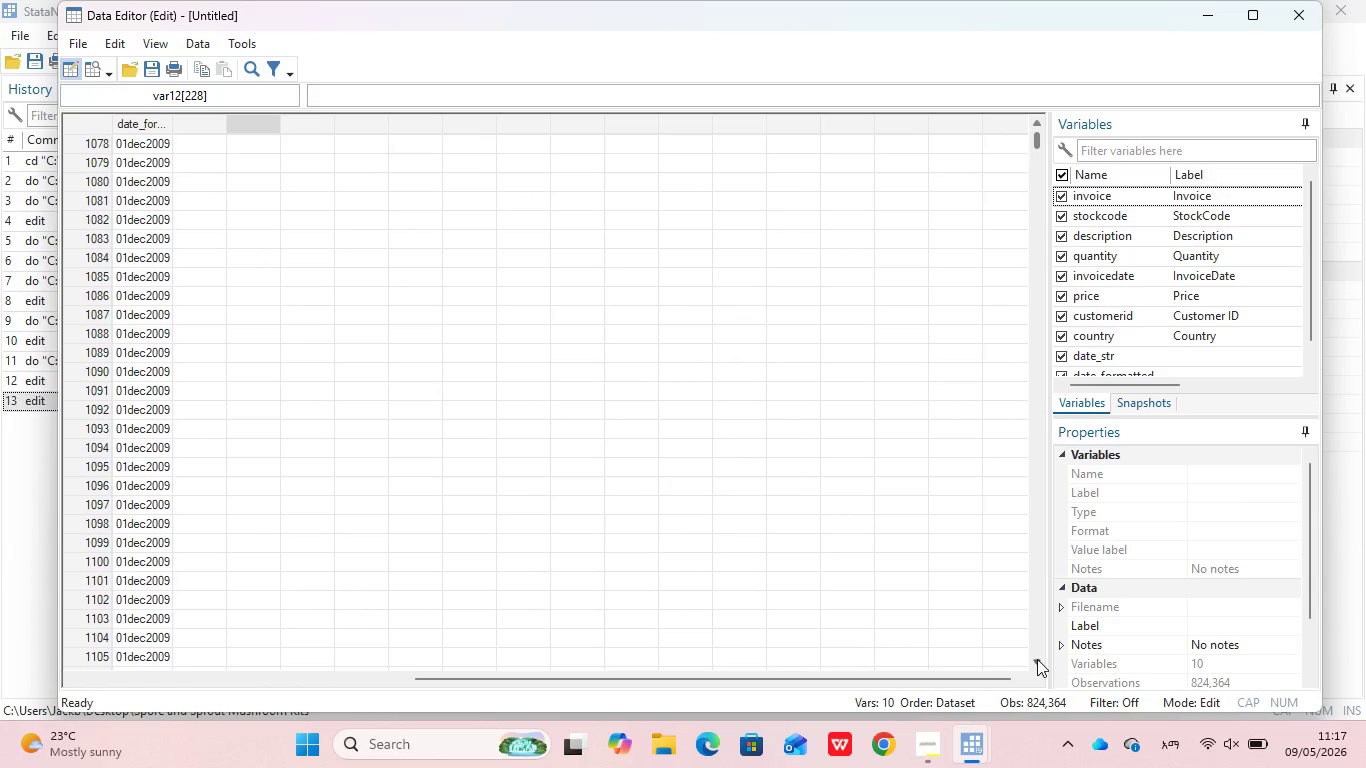 
double_click([1037, 659])
 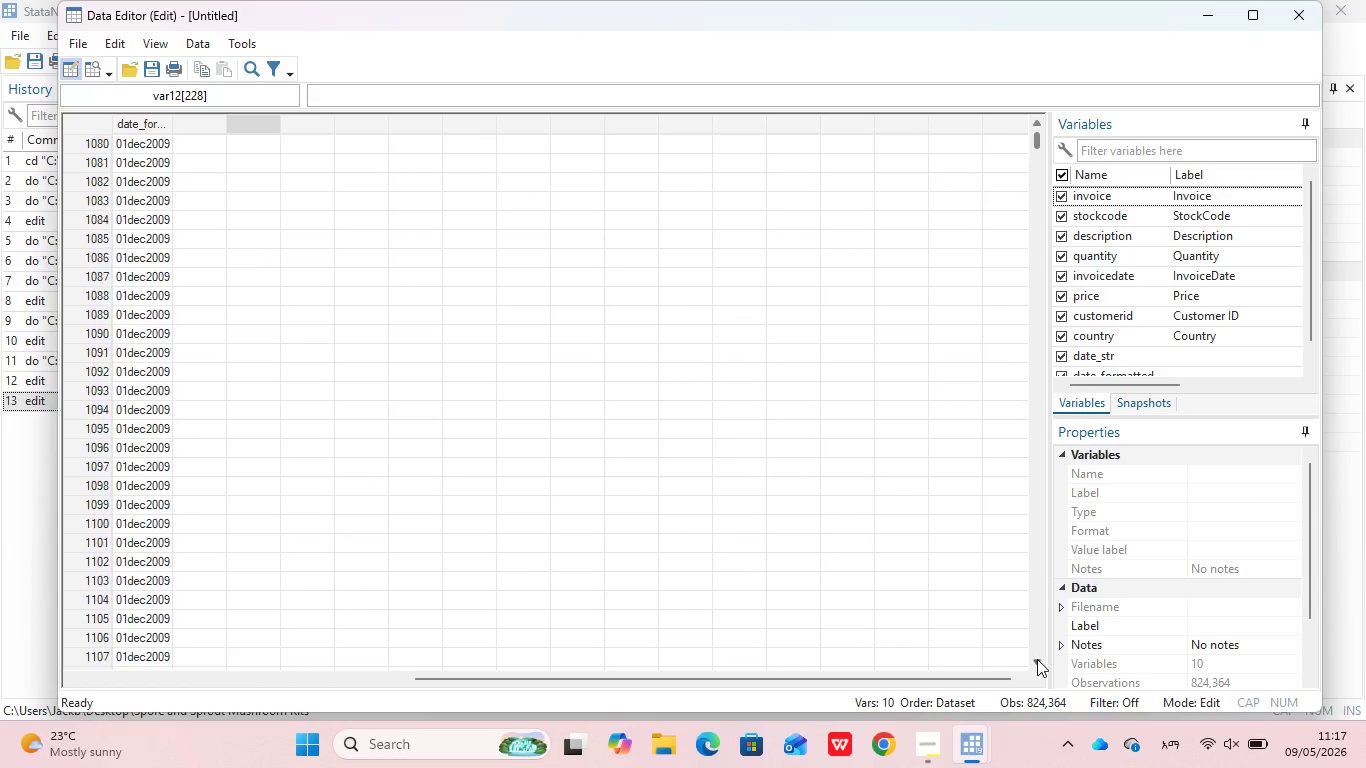 
triple_click([1037, 659])
 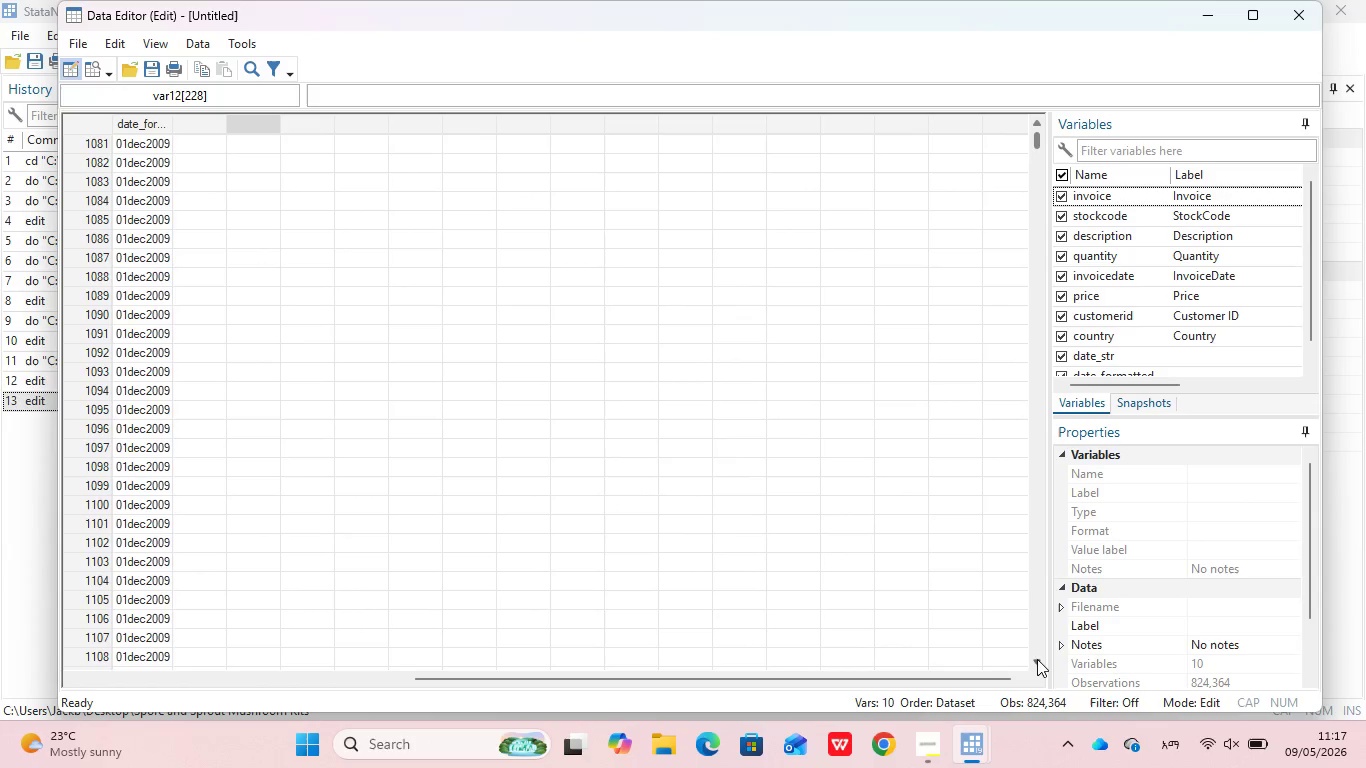 
triple_click([1037, 659])
 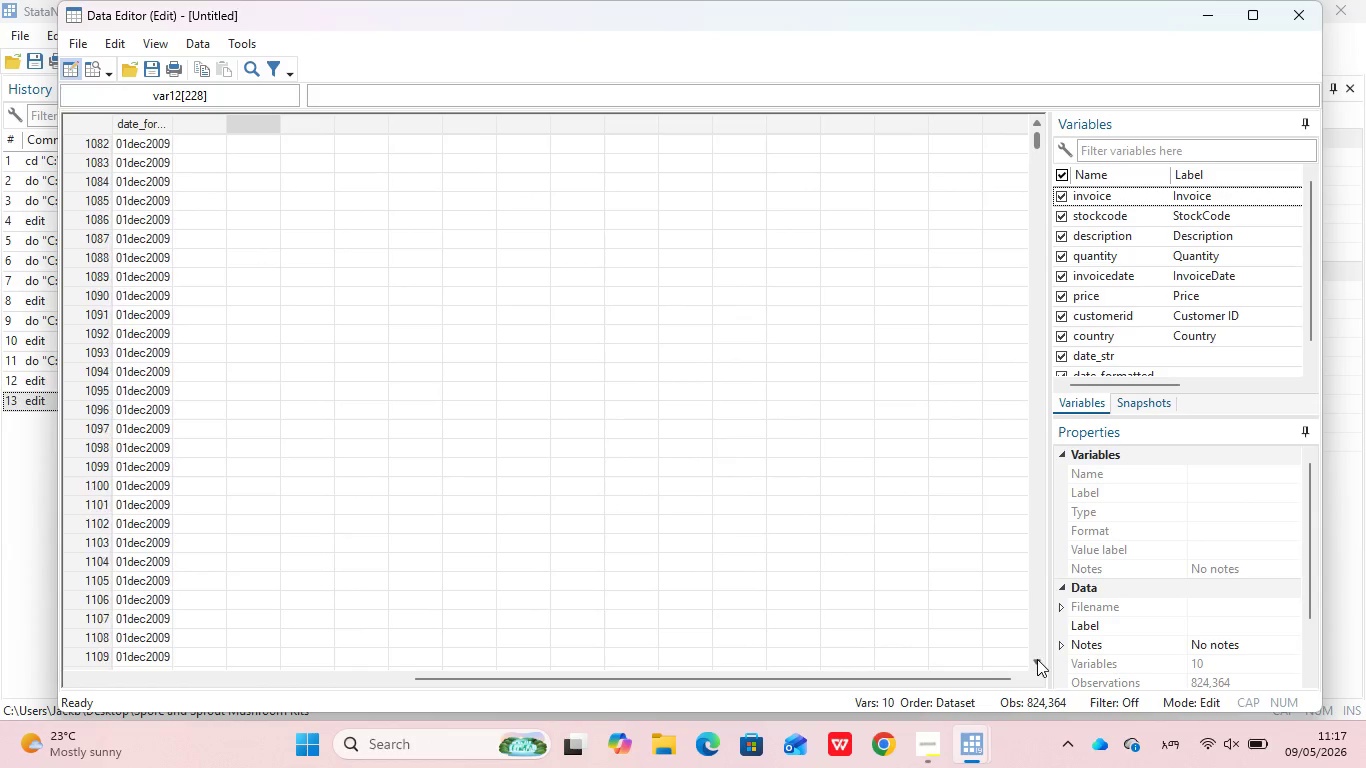 
triple_click([1037, 659])
 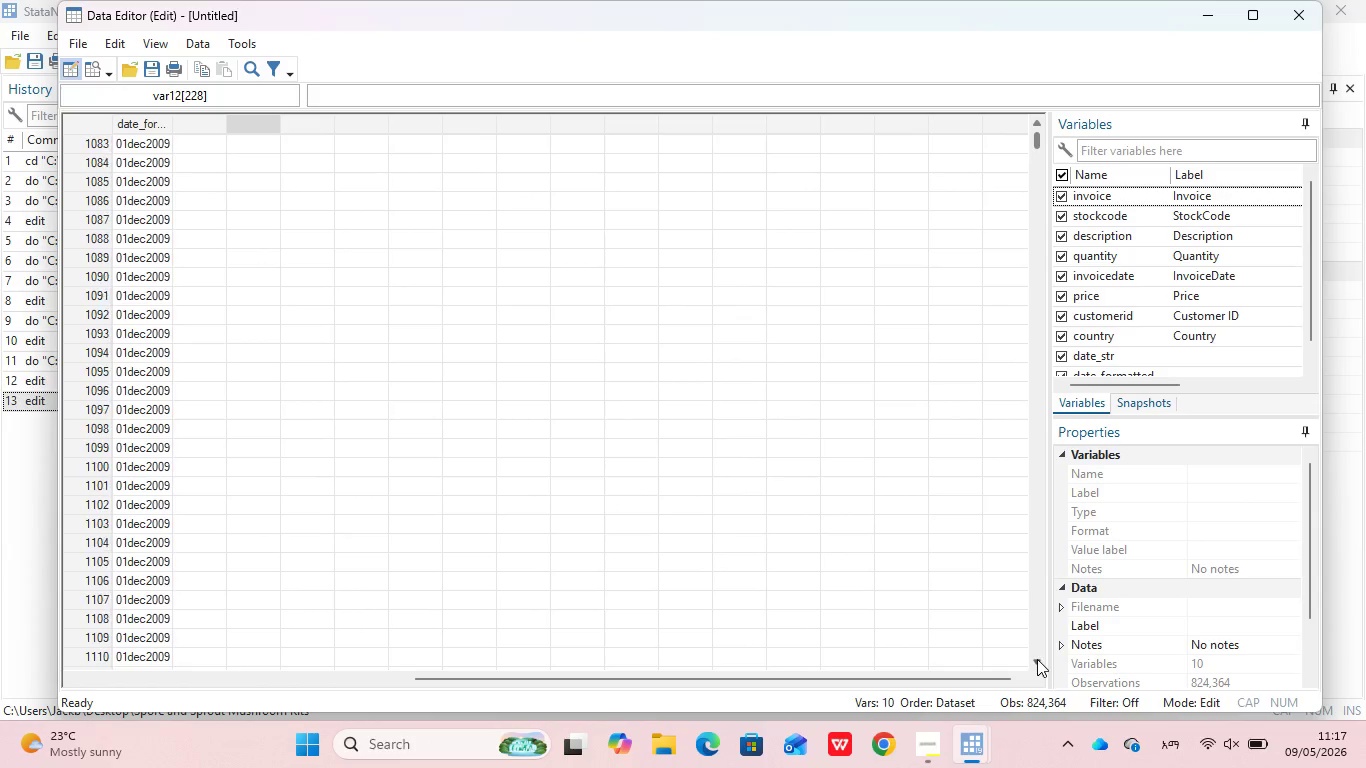 
triple_click([1037, 659])
 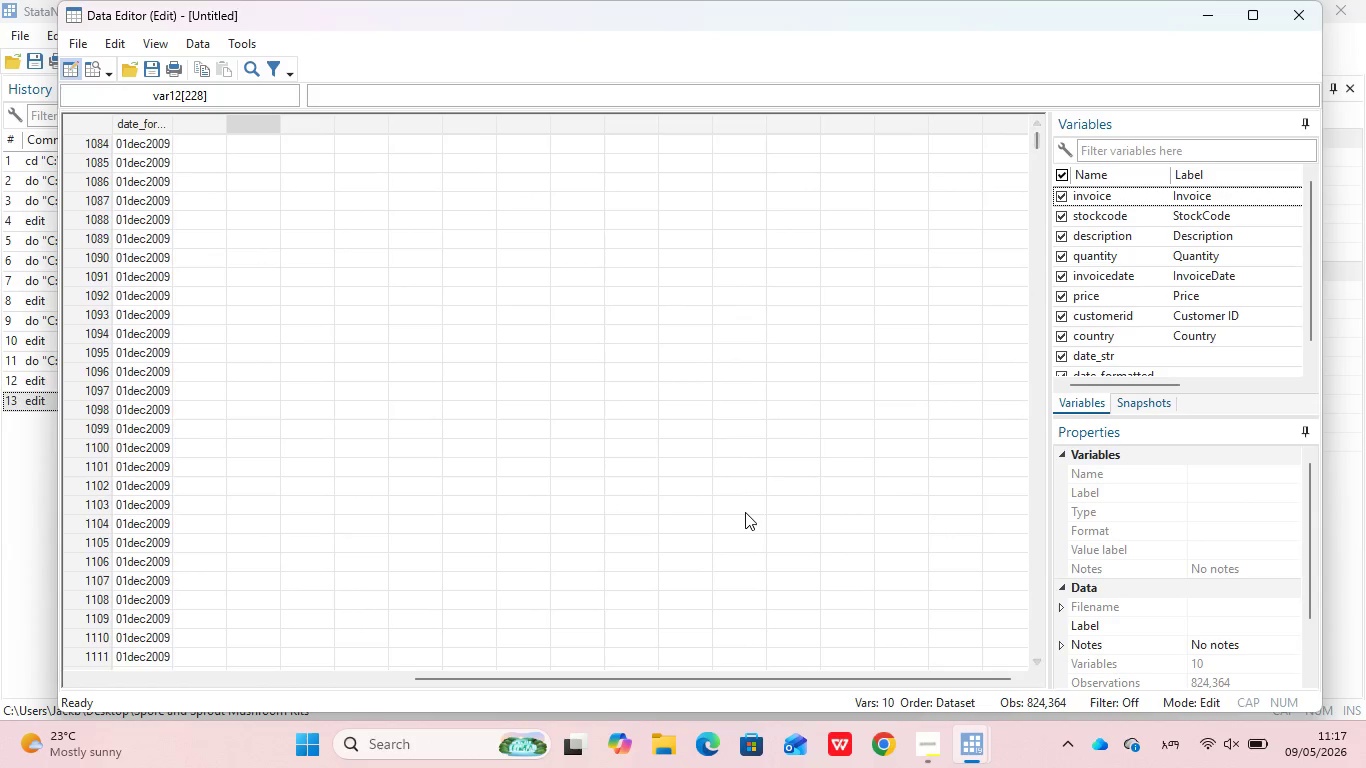 
scroll: coordinate [745, 512], scroll_direction: down, amount: 63.0
 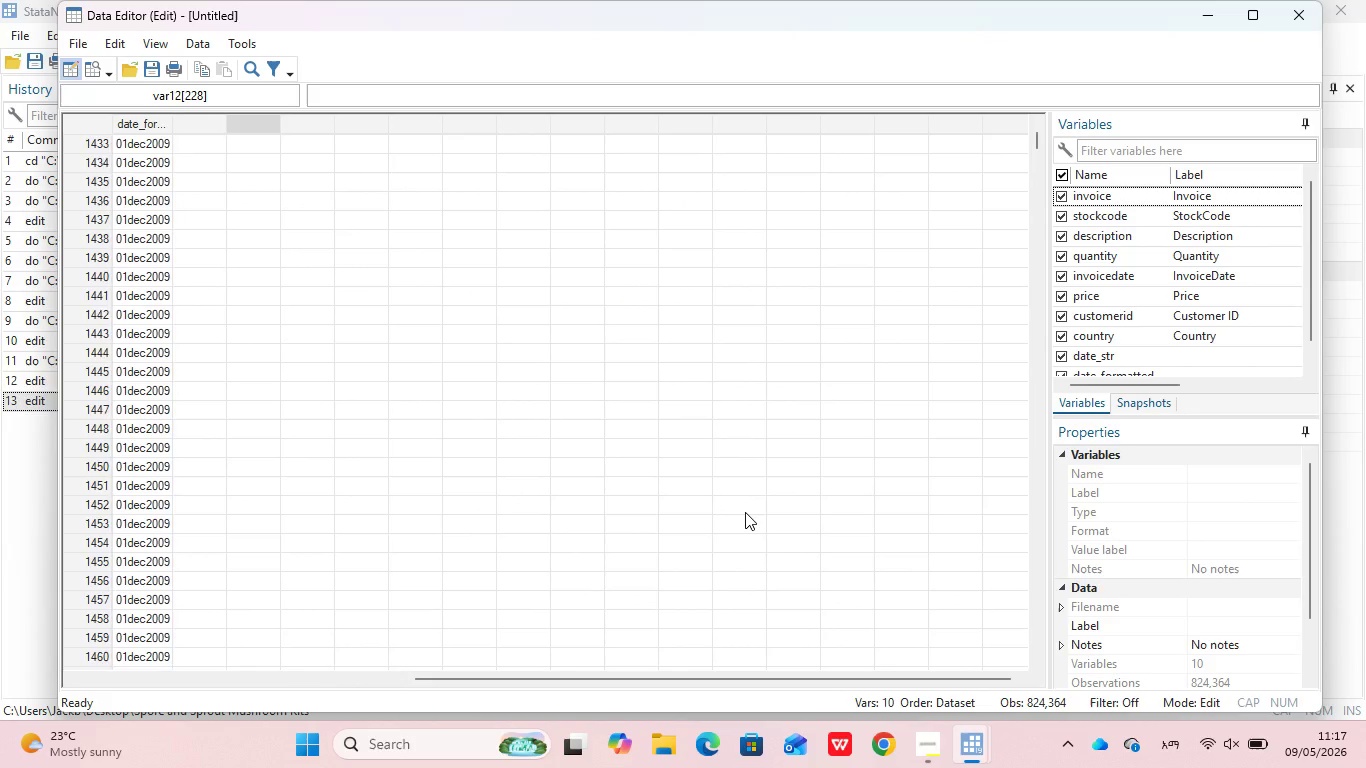 
scroll: coordinate [745, 512], scroll_direction: up, amount: 20.0
 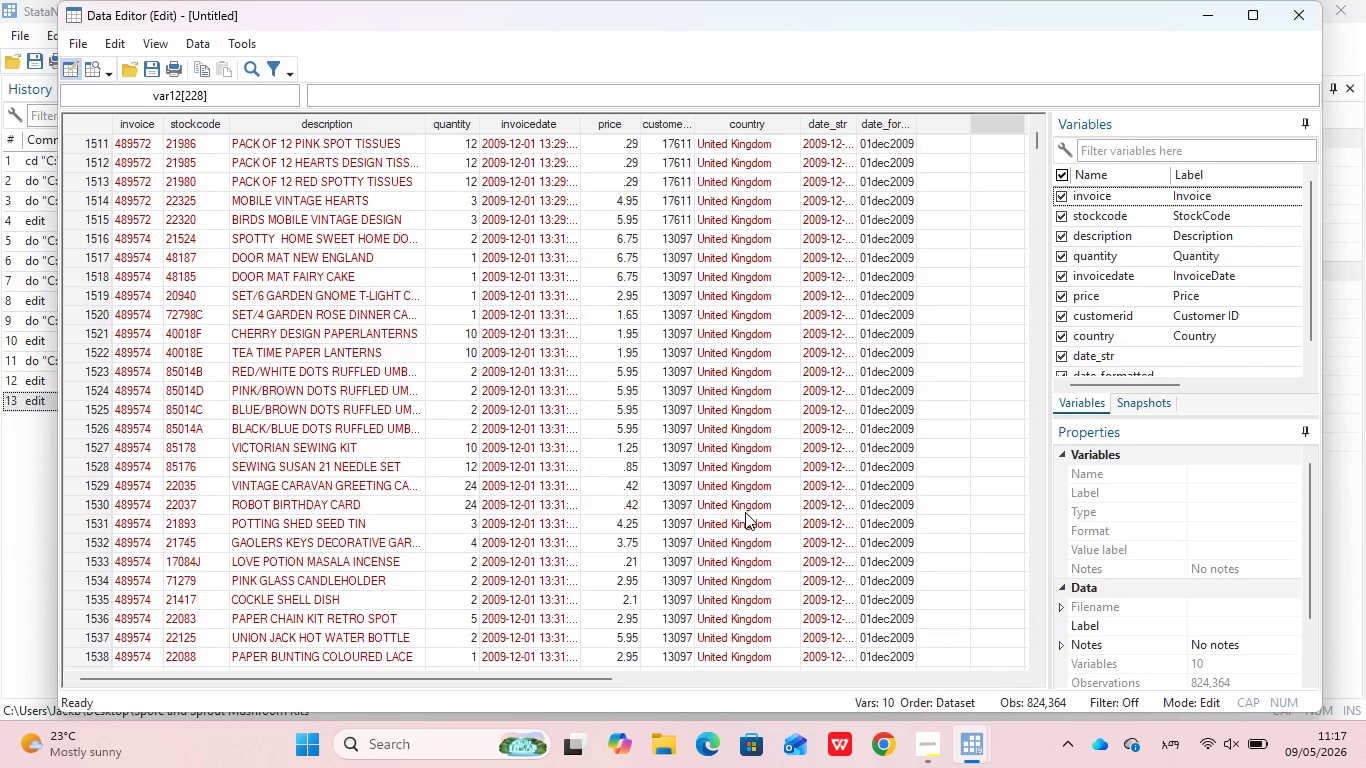 
scroll: coordinate [745, 512], scroll_direction: down, amount: 43.0
 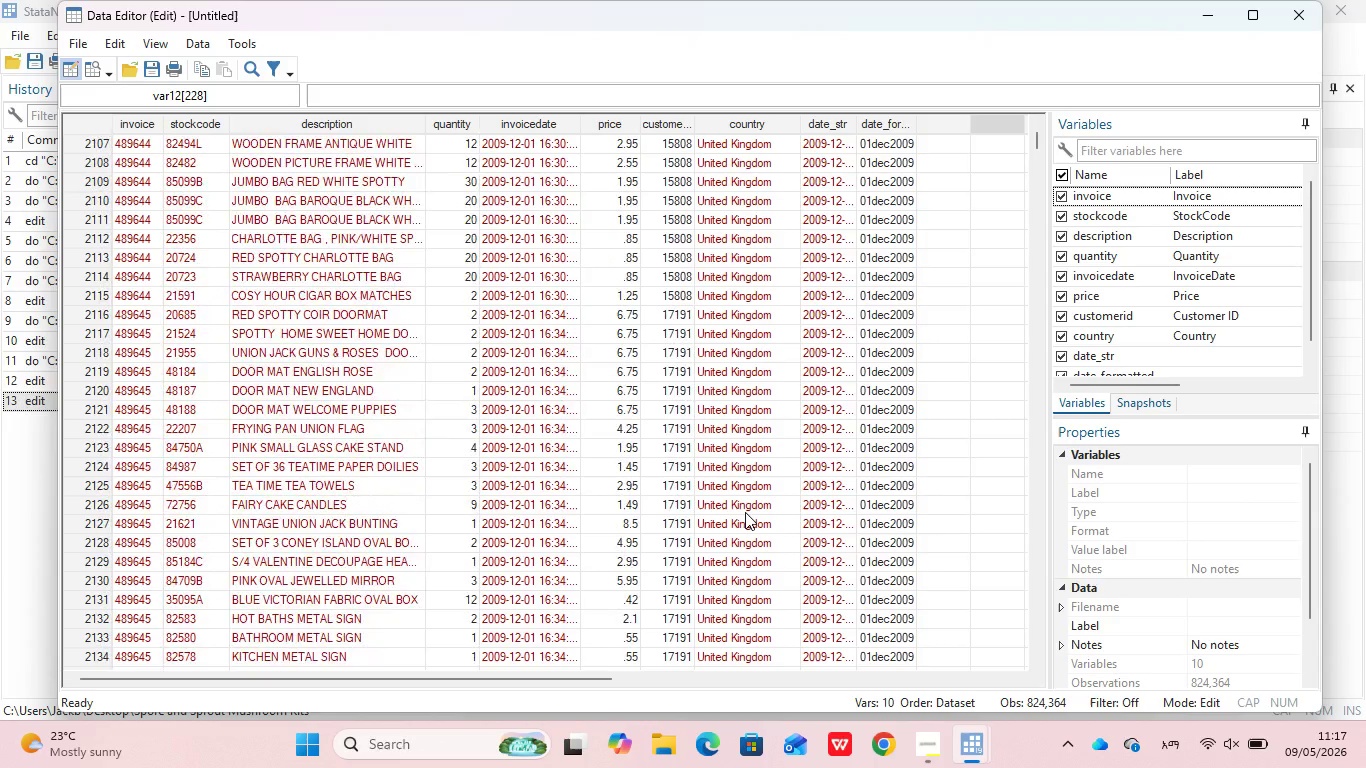 
left_click([1302, 9])
 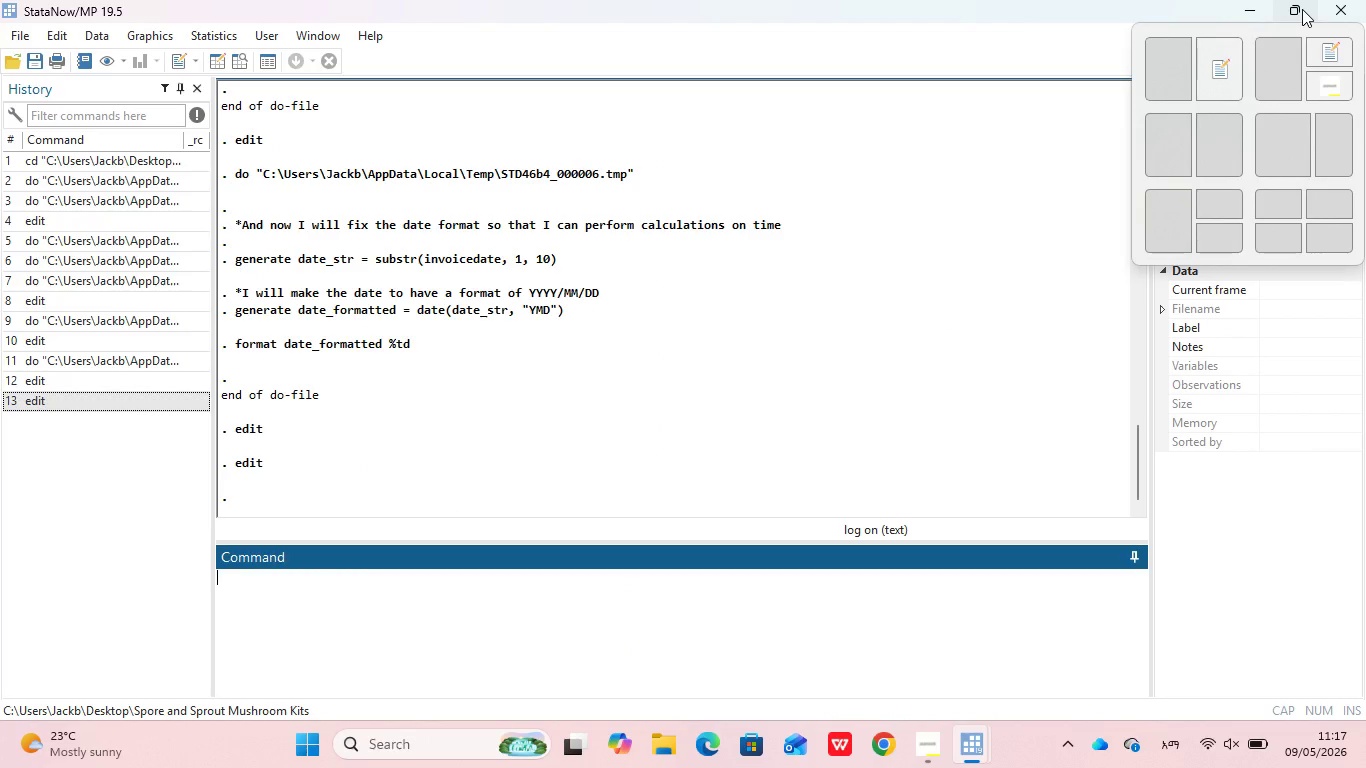 
hold_key(key=Unknown, duration=0.88)
 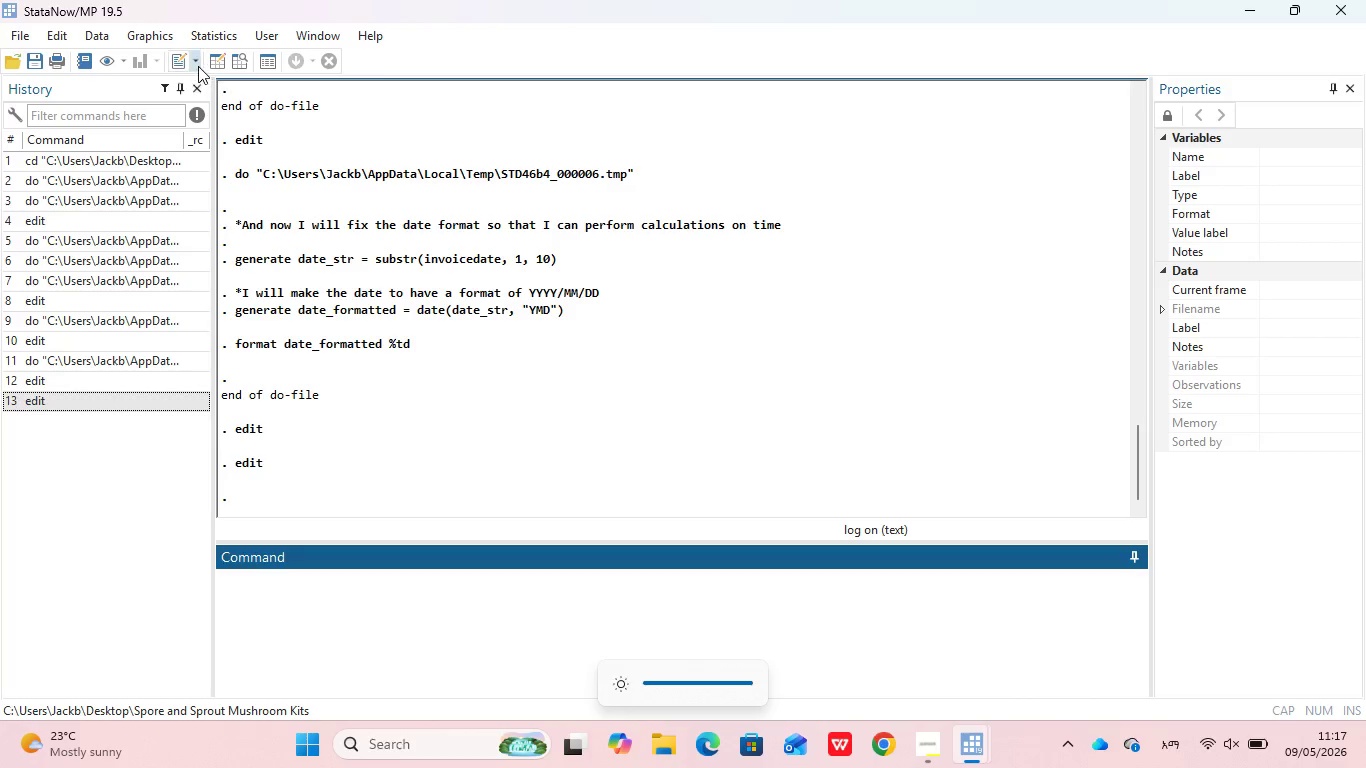 
left_click([195, 65])
 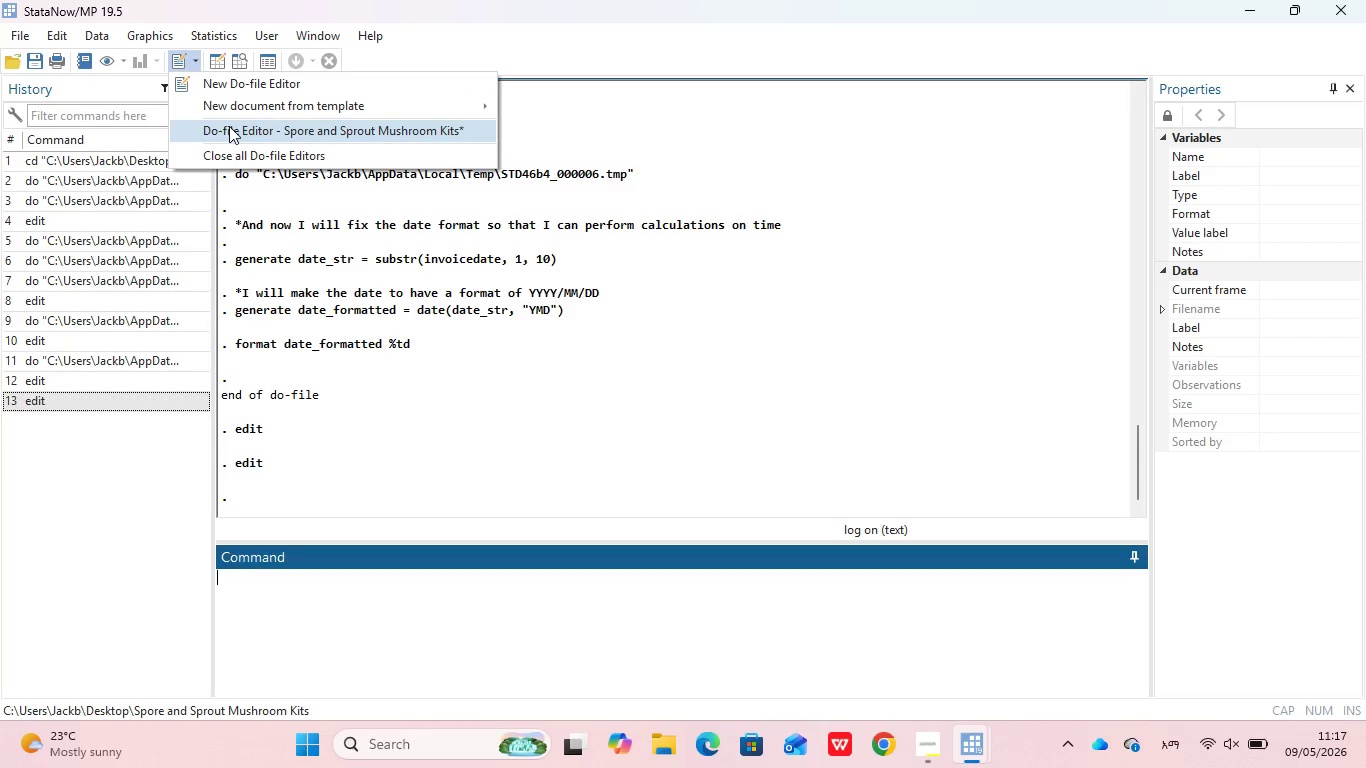 
left_click([229, 126])
 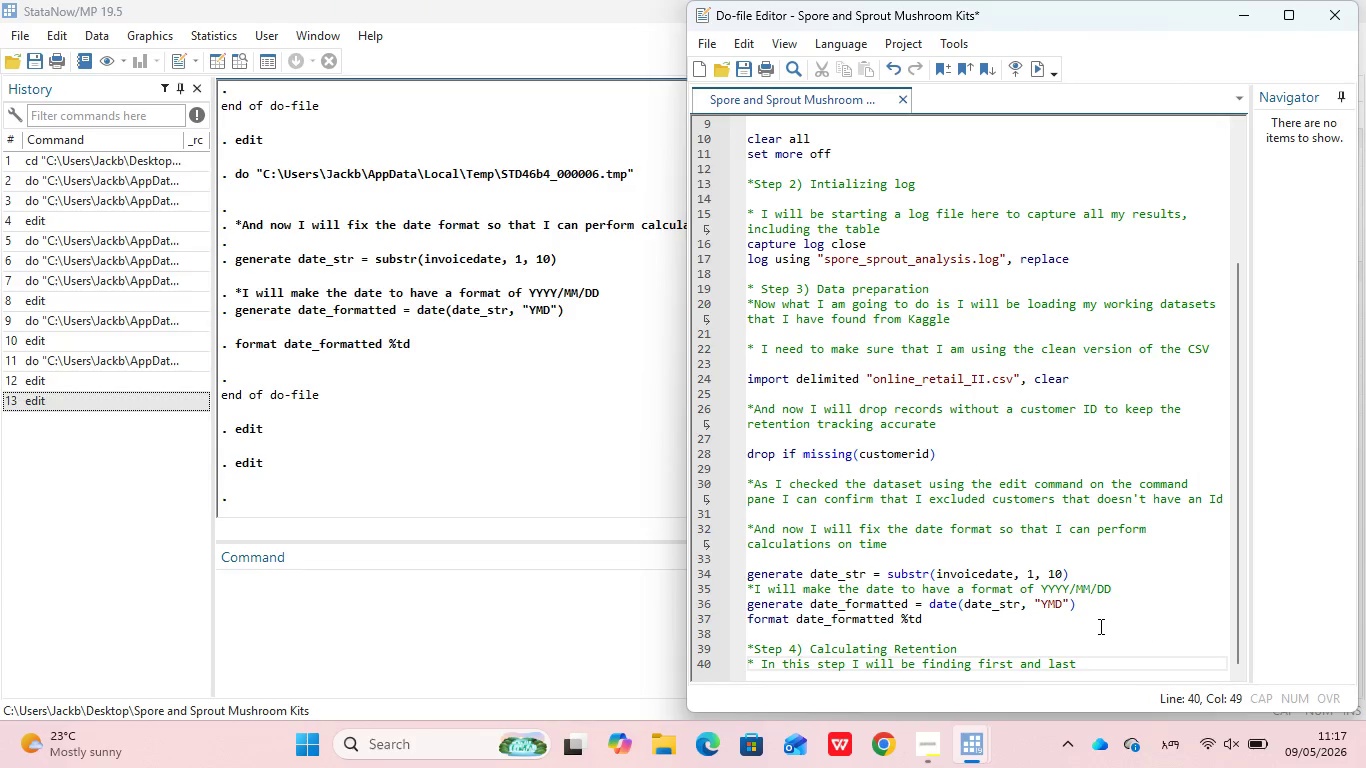 
wait(12.05)
 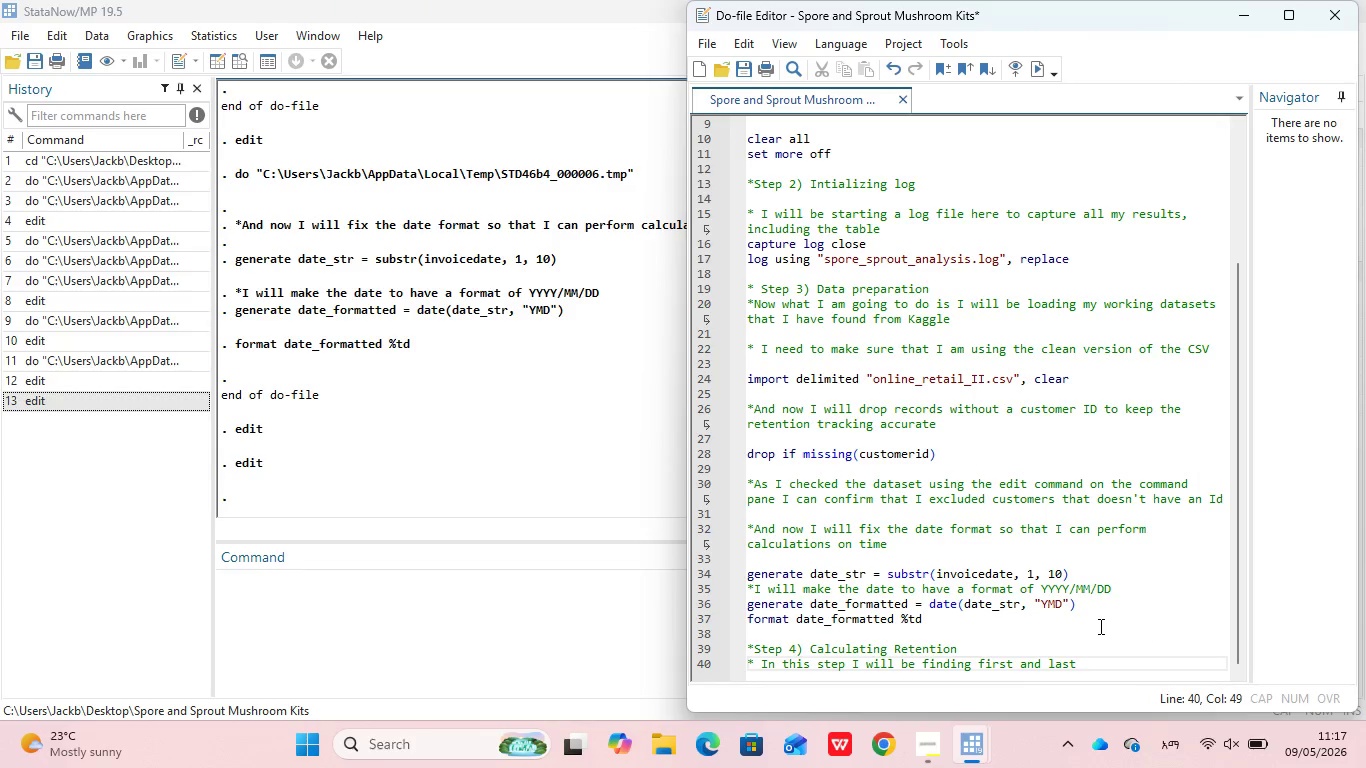 
type(d)
key(Backspace)
type(order)
key(Backspace)
type(r date for each o)
key(Backspace)
type(customer to see how many months they stayed)
 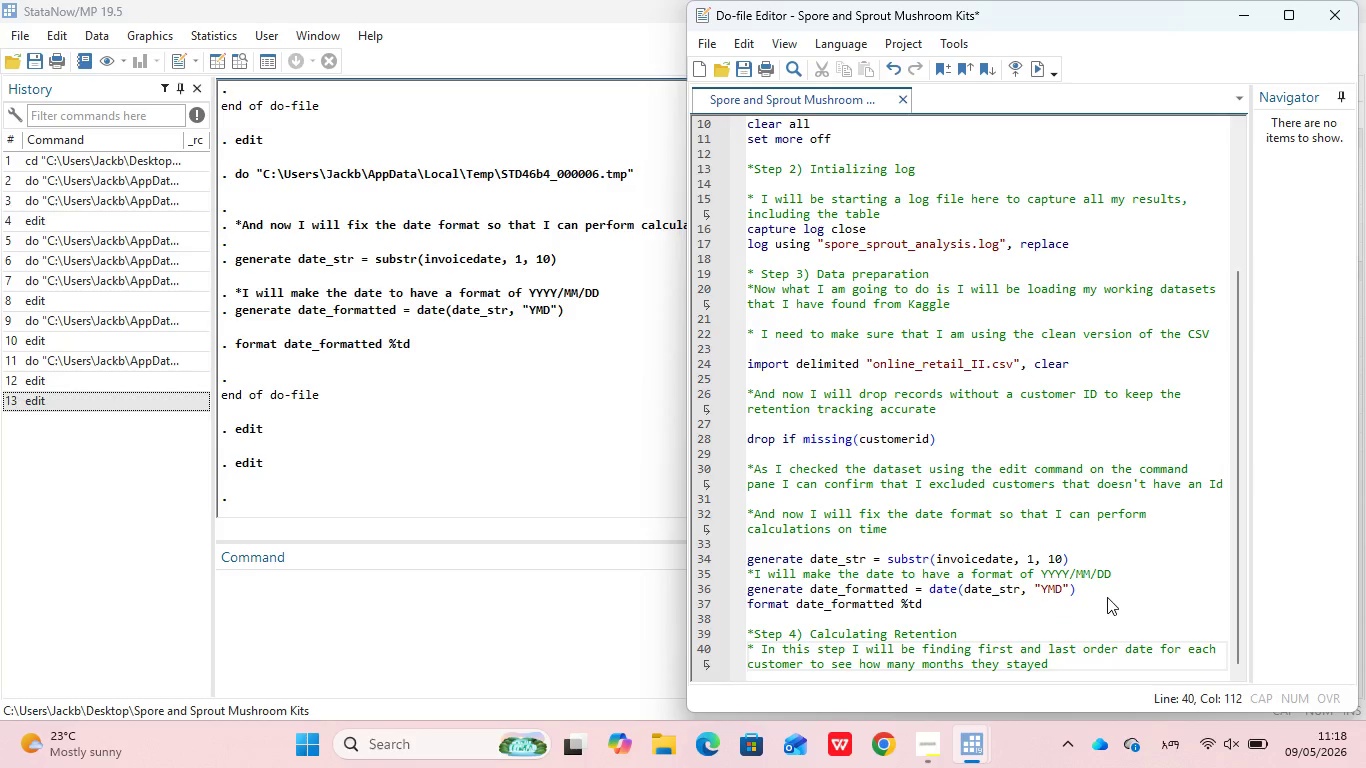 
key(Enter)
 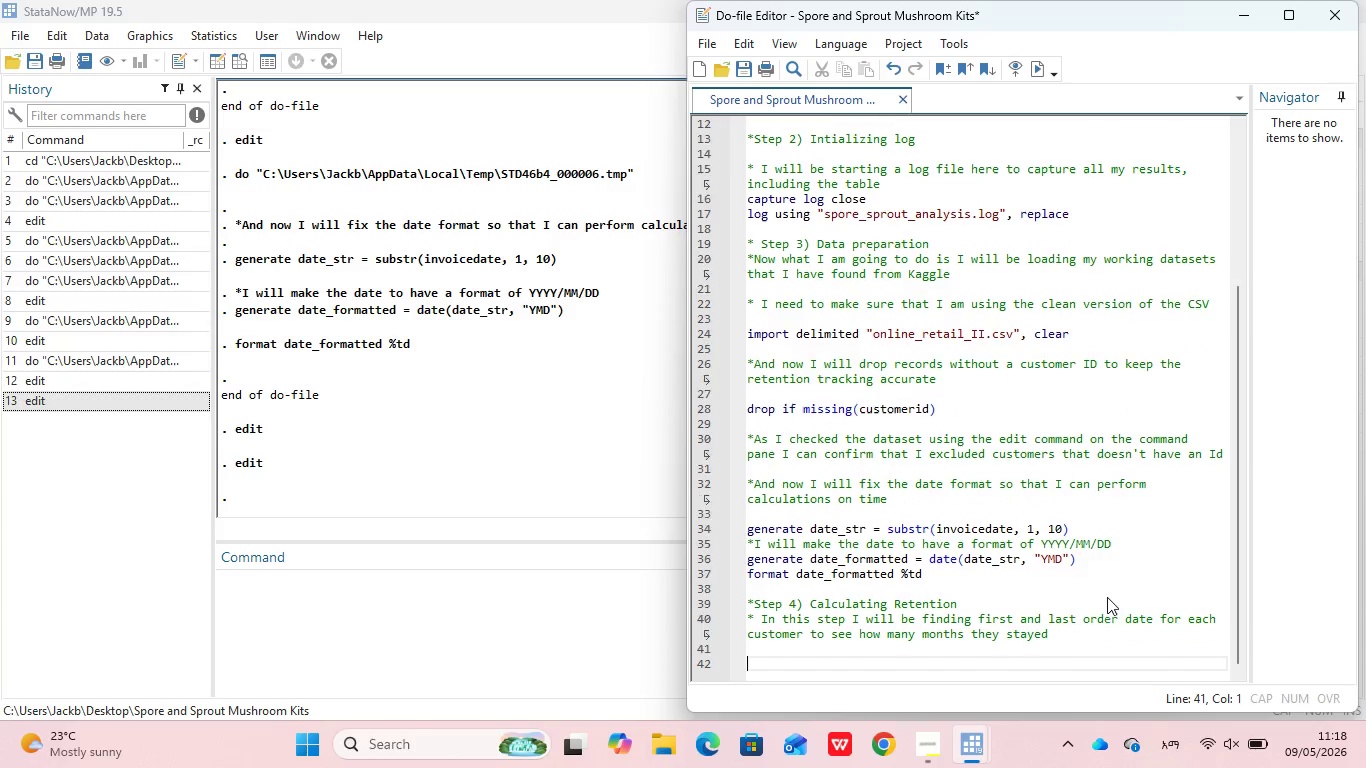 
key(Enter)
 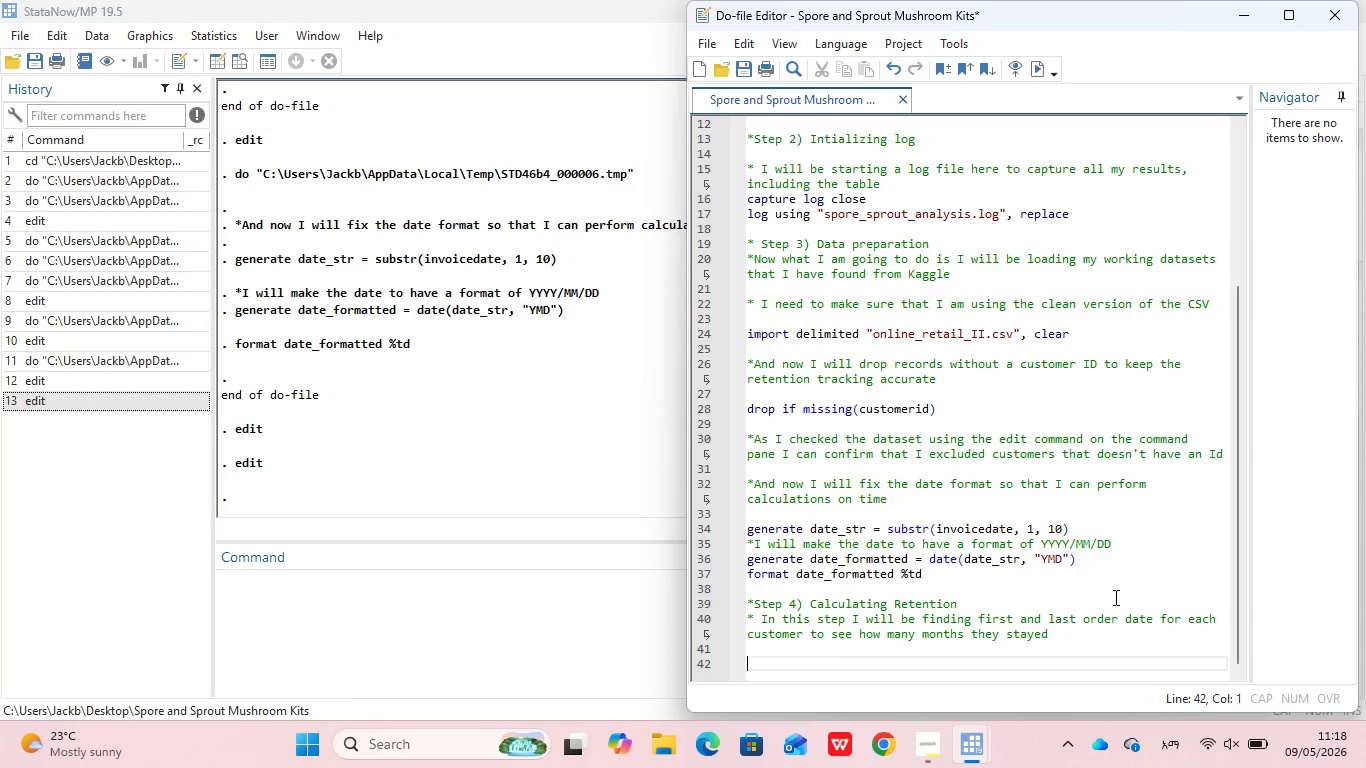 
key(Shift+8)
 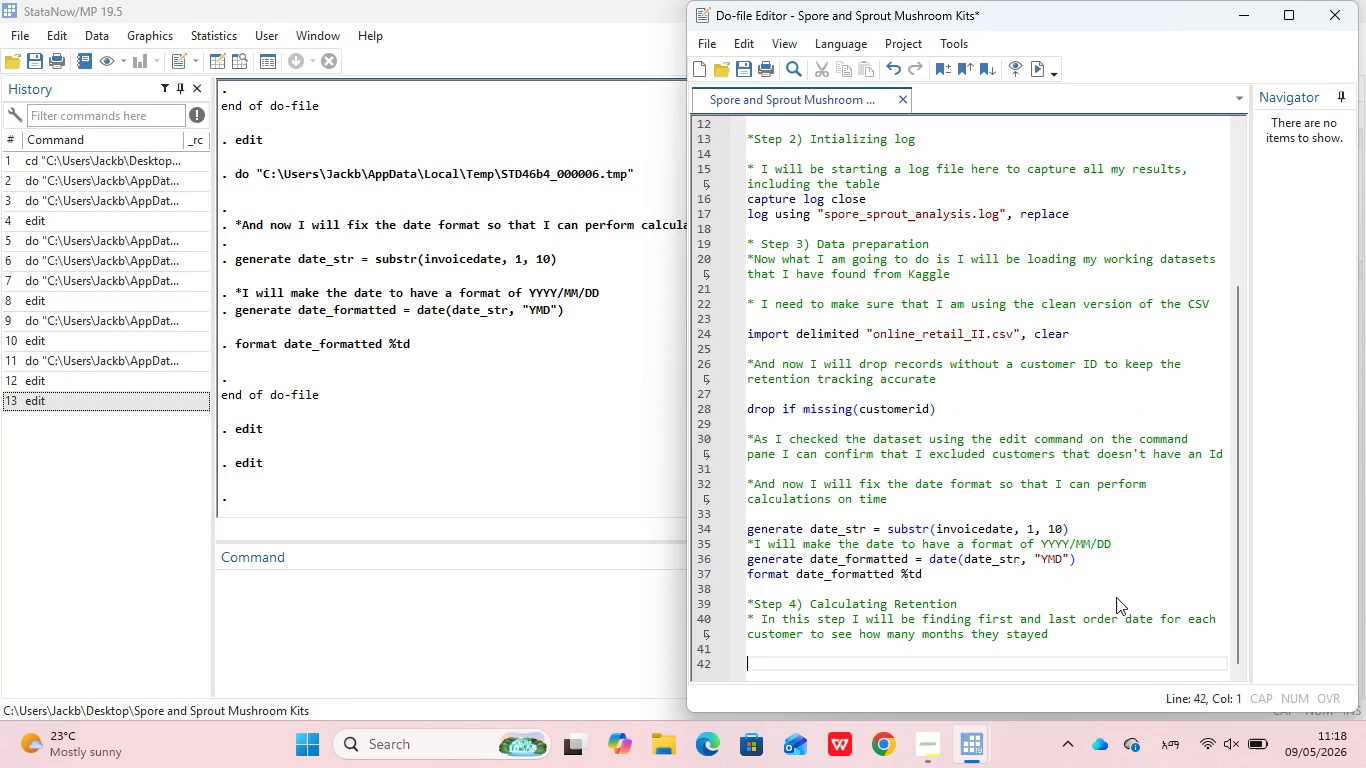 
key(Backspace)
 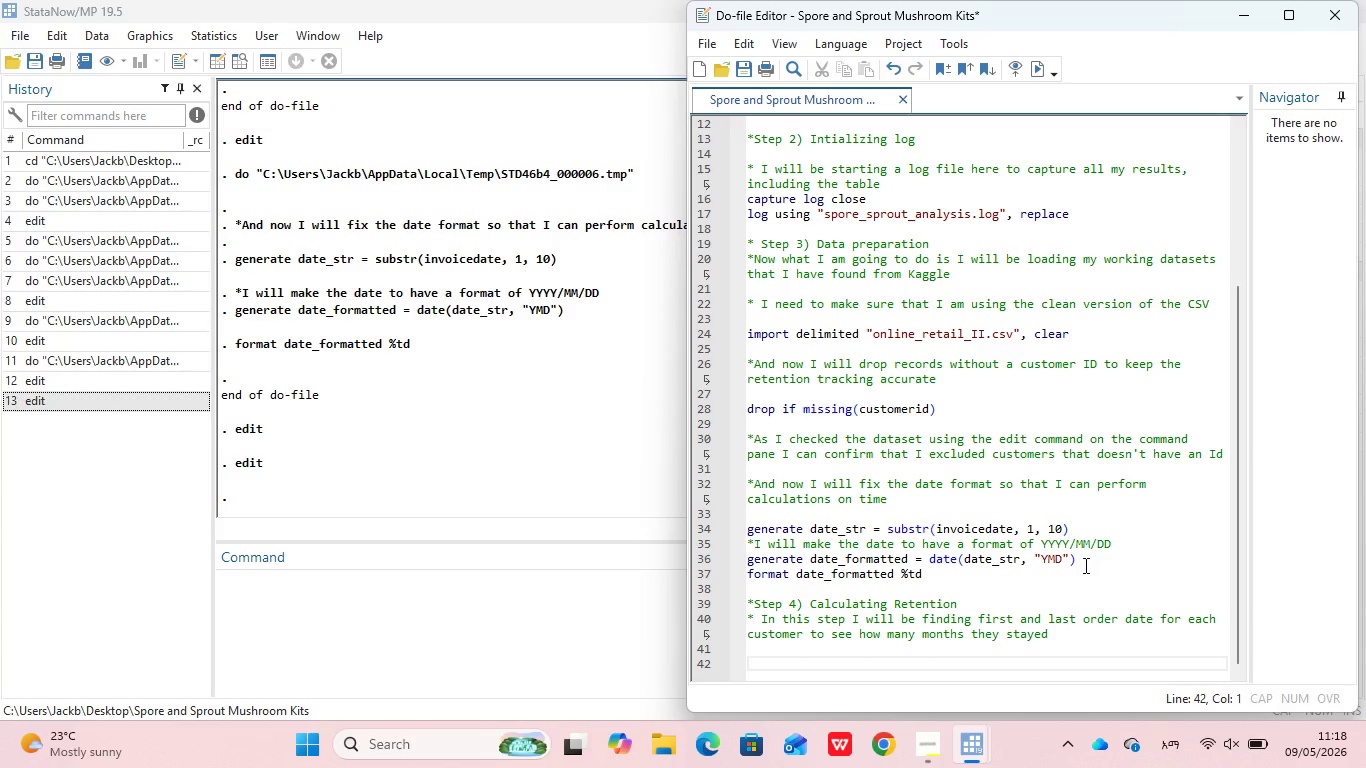 
type(bysort customerid: gene)
key(Backspace)
key(Backspace)
key(Backspace)
key(Backspace)
type(egen start_date = min(date_formatted)
 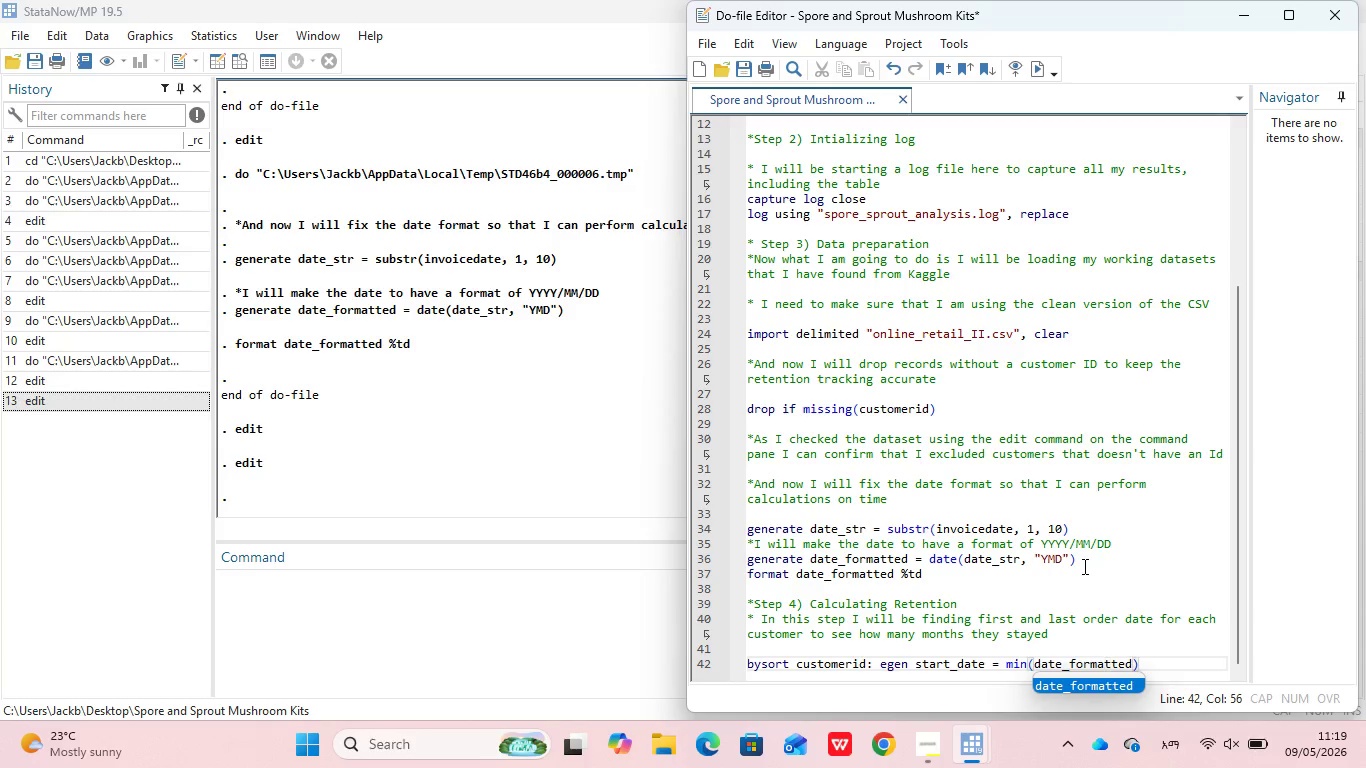 
key(ArrowRight)
 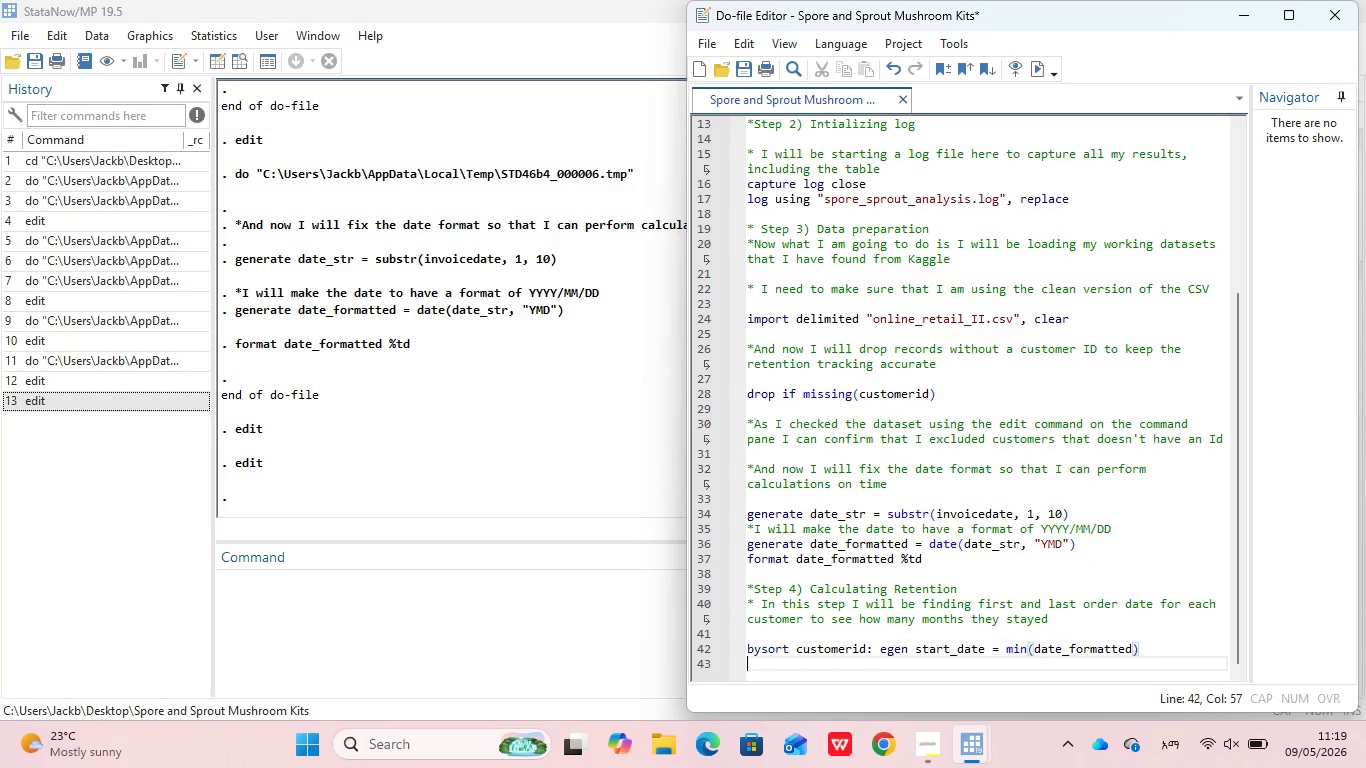 
key(Enter)
 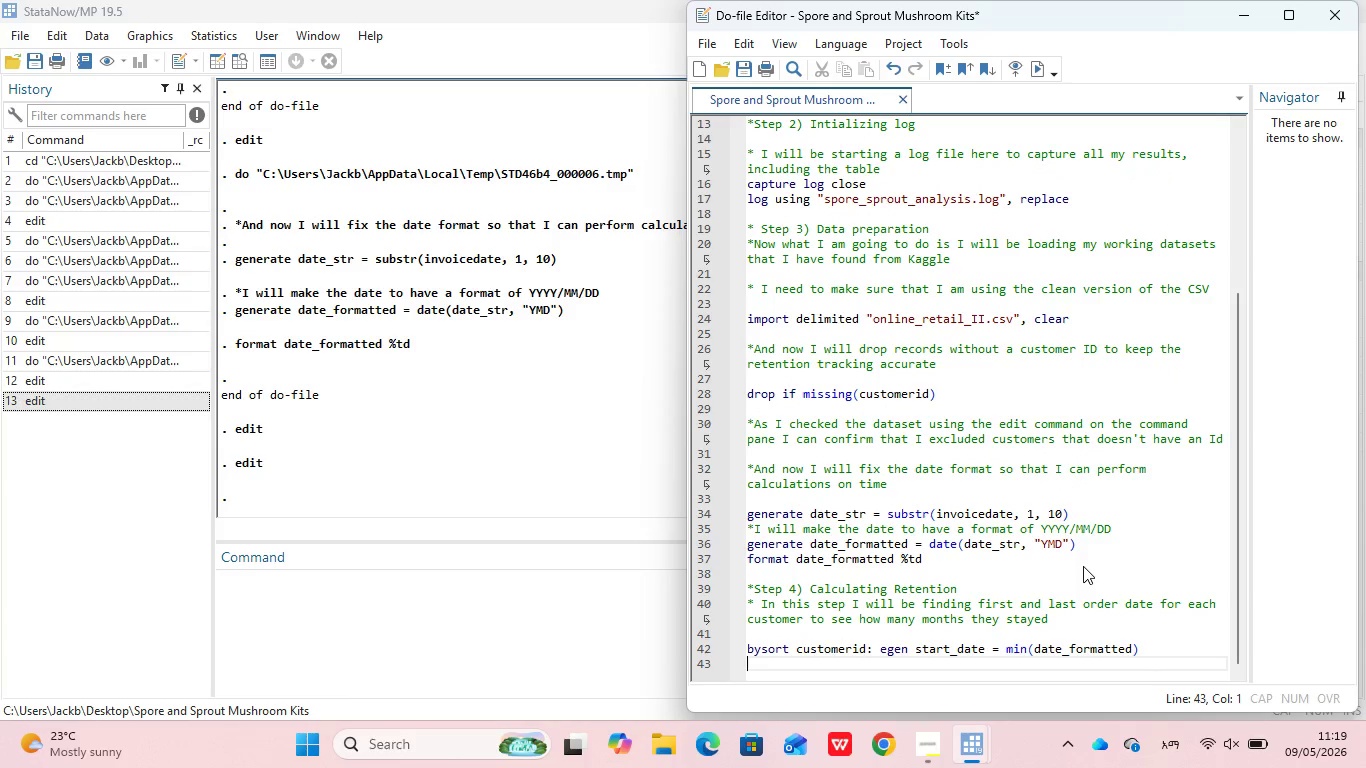 
type(bysort cusomter)
key(Backspace)
key(Backspace)
key(Backspace)
key(Backspace)
key(Backspace)
type(tomerid:)
 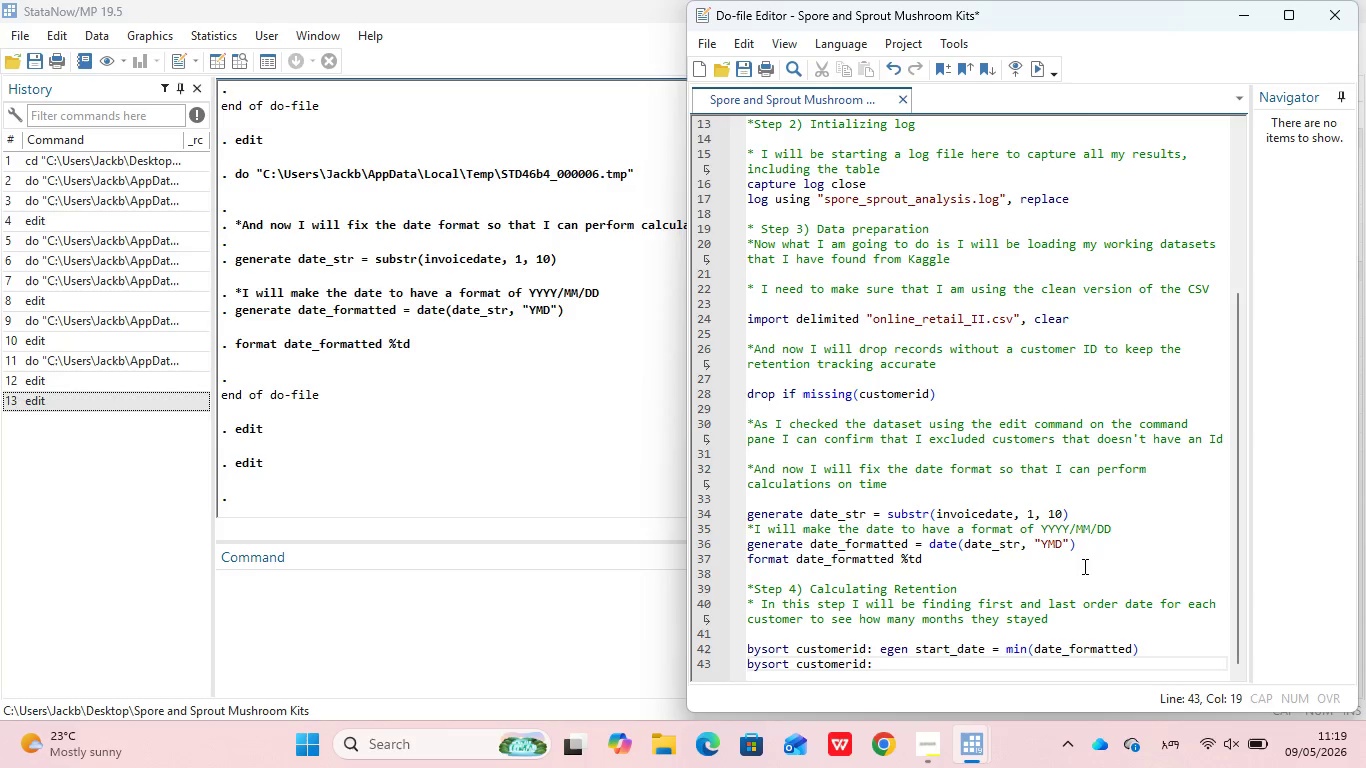 
wait(8.45)
 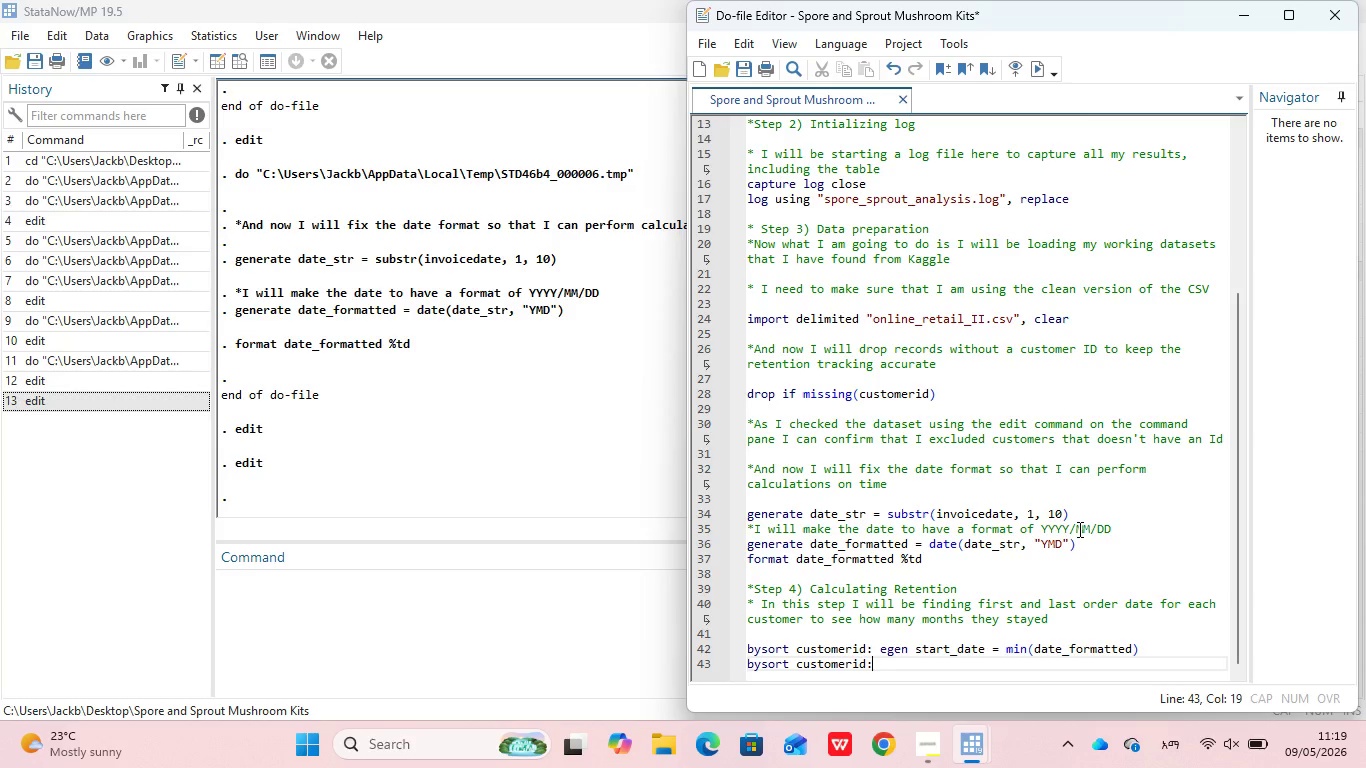 
type( egen end_date = max(date_formatee)
key(Backspace)
key(Backspace)
type(ted)
 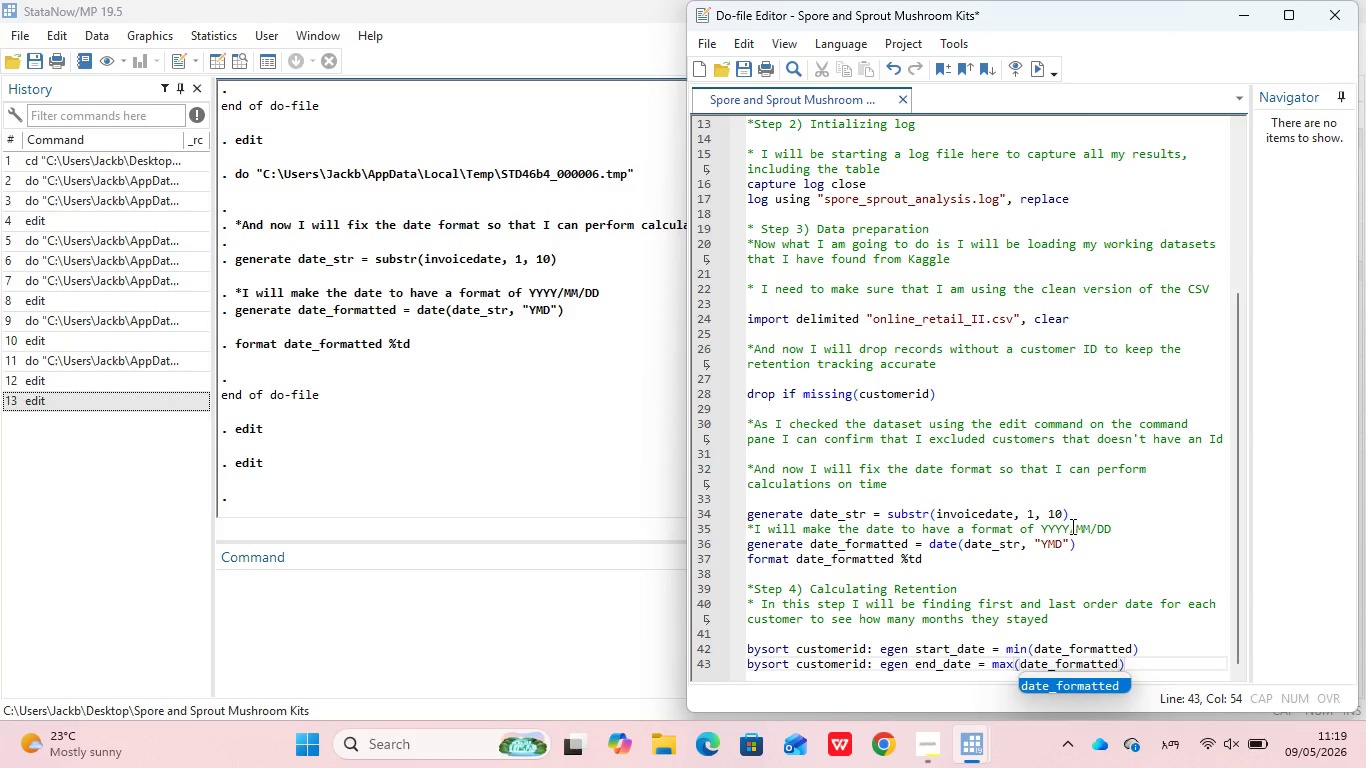 
key(ArrowRight)
 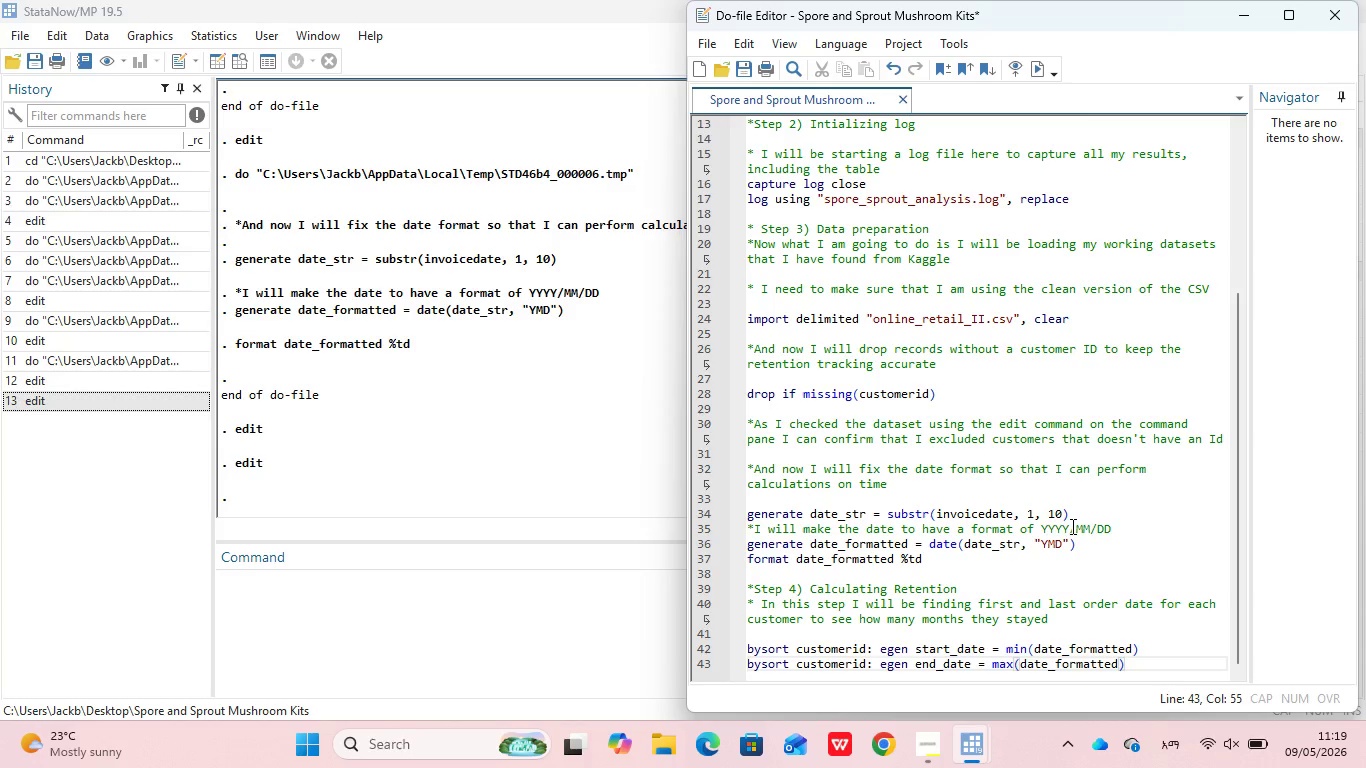 
key(Enter)
 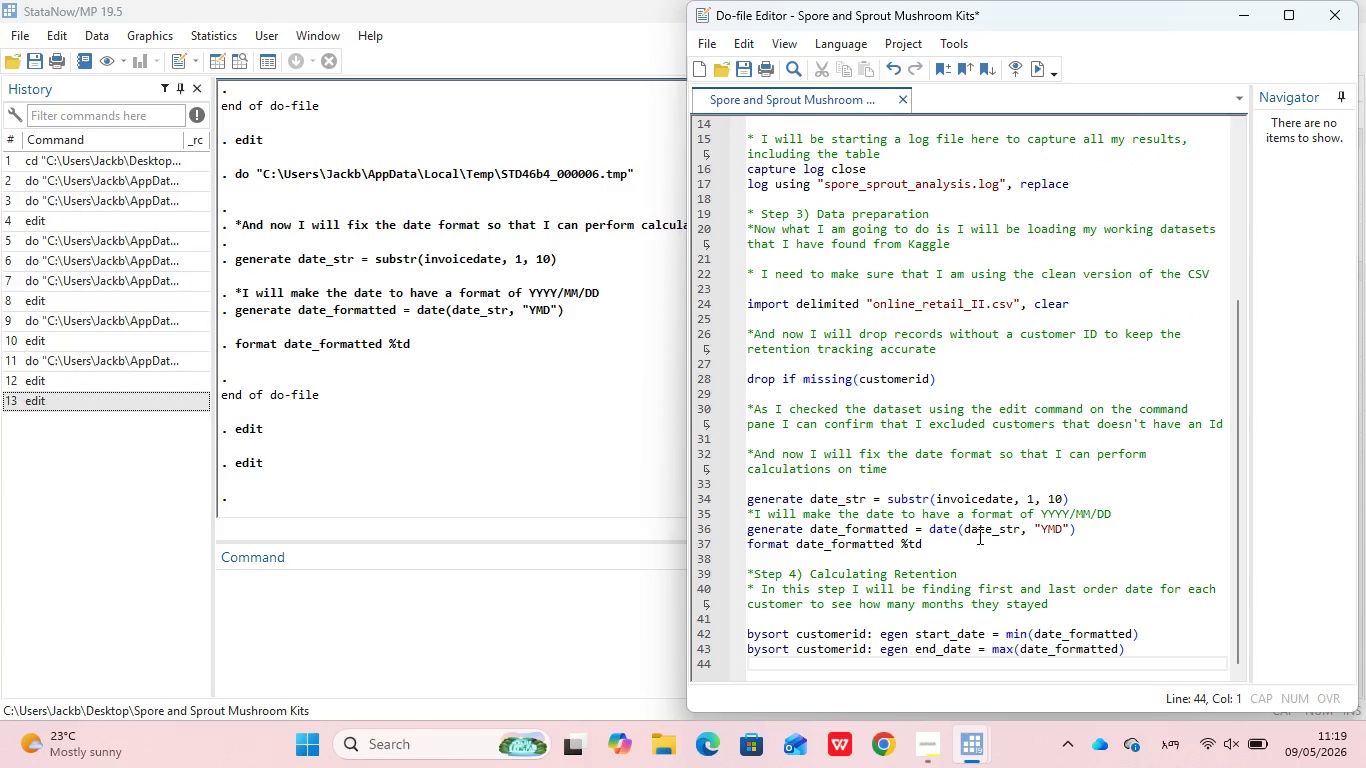 
wait(5.41)
 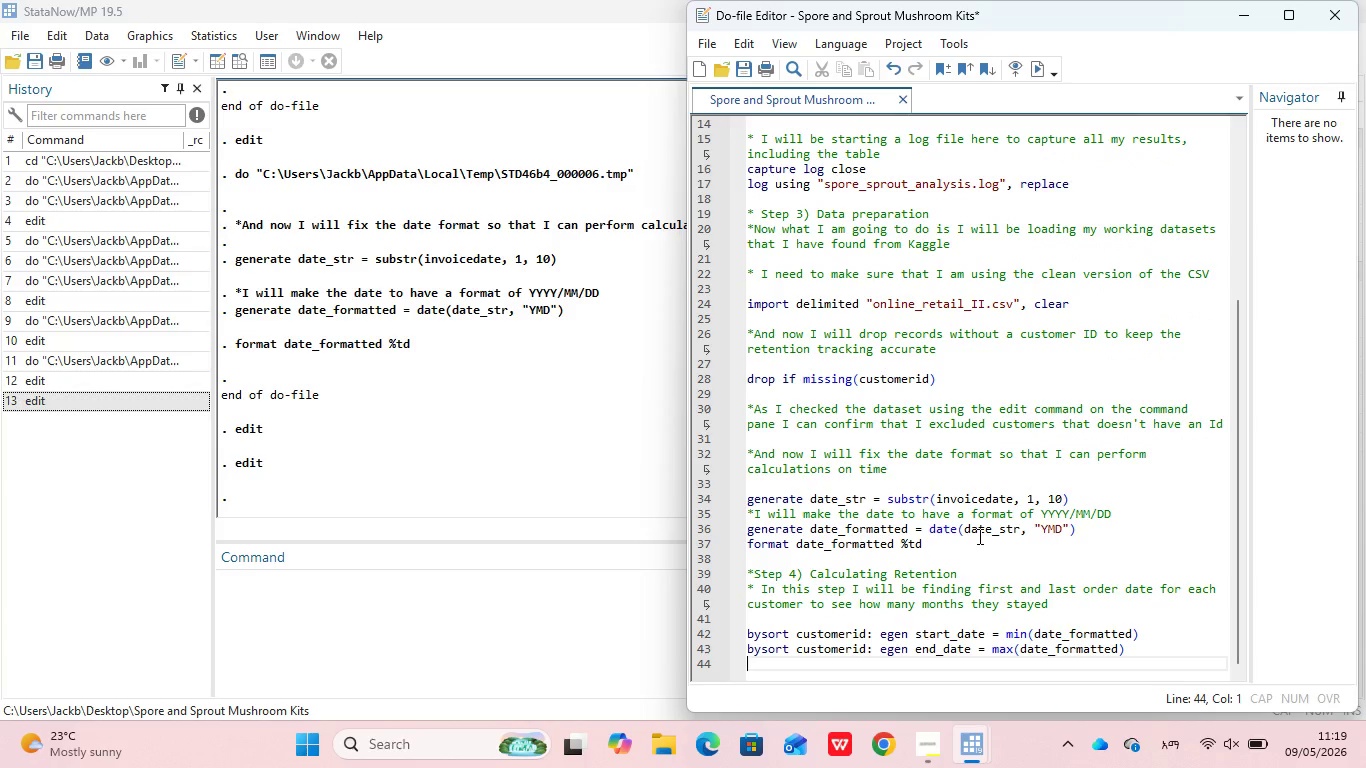 
type(generate months_subscribed)
key(Backspace)
type(d = (end_date - sta)
 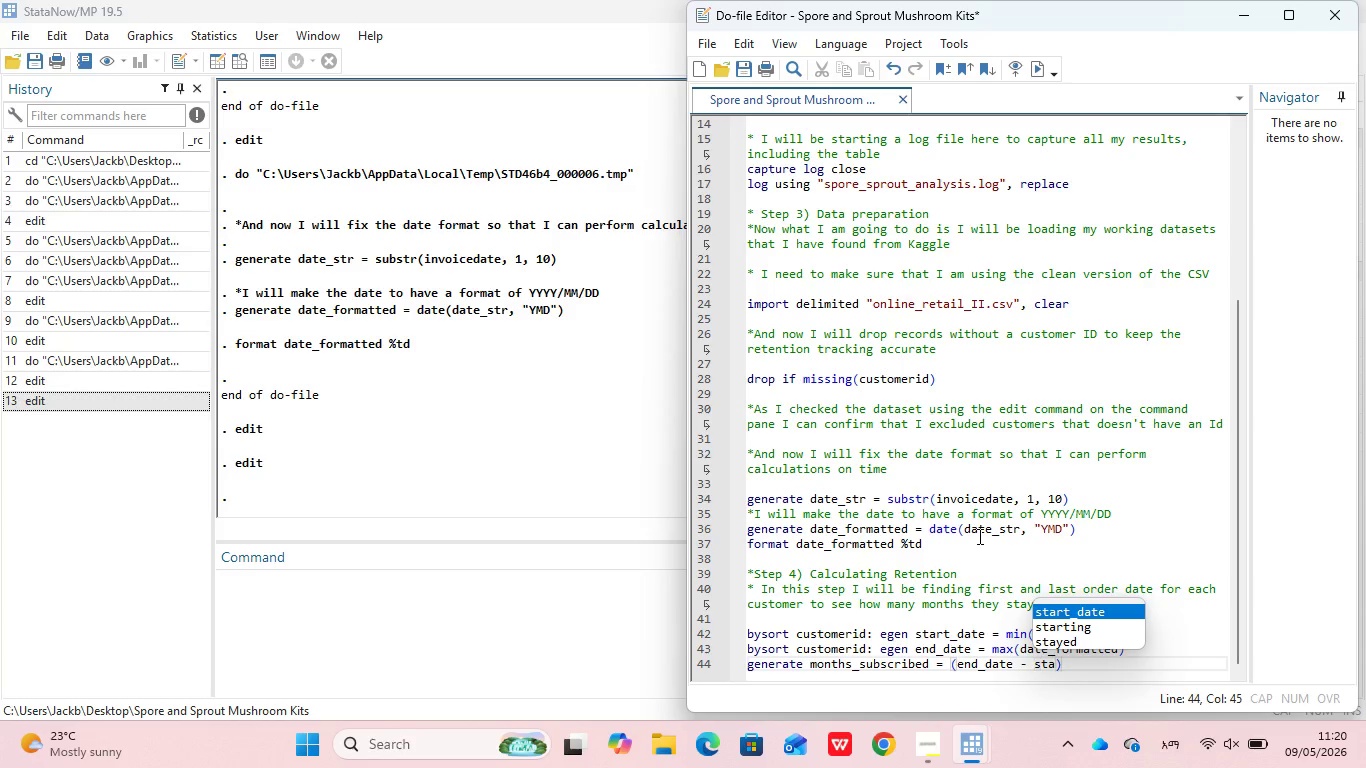 
key(Enter)
 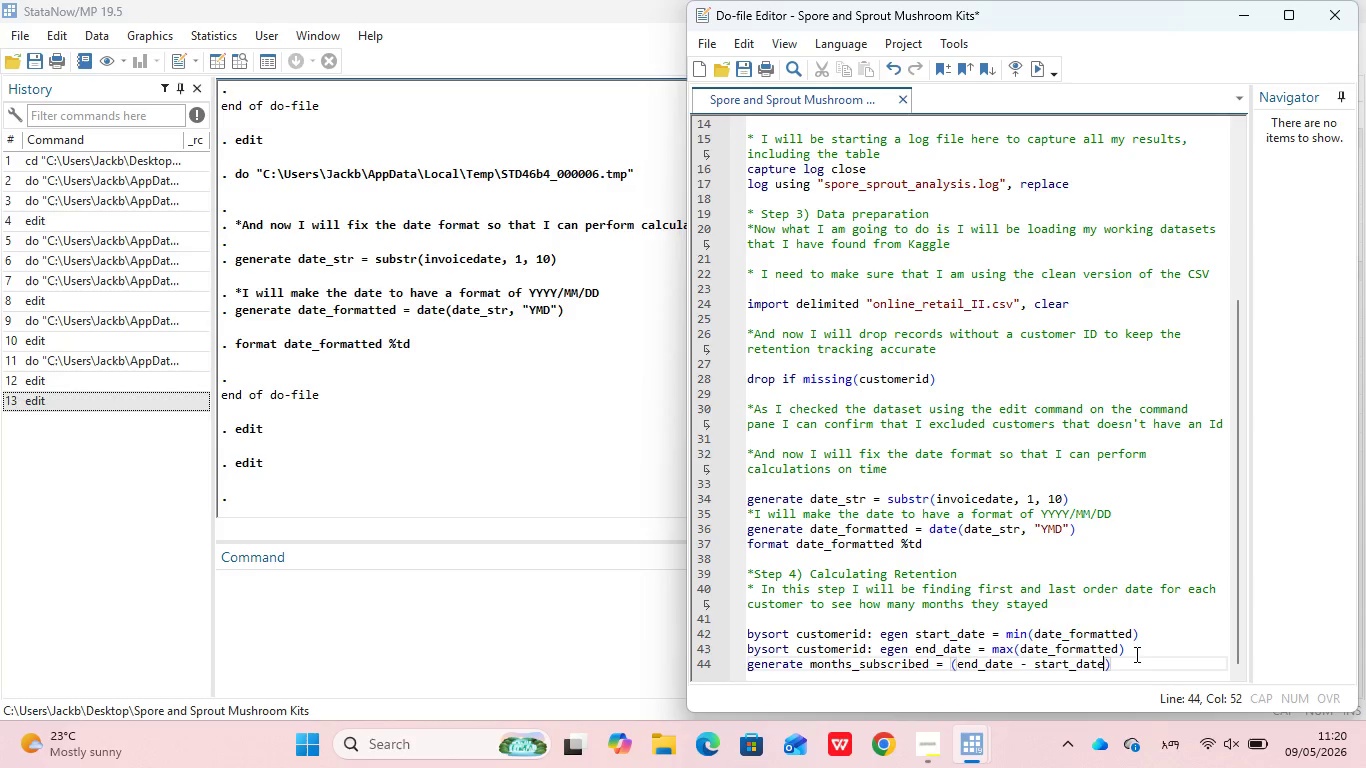 
key(ArrowRight)
 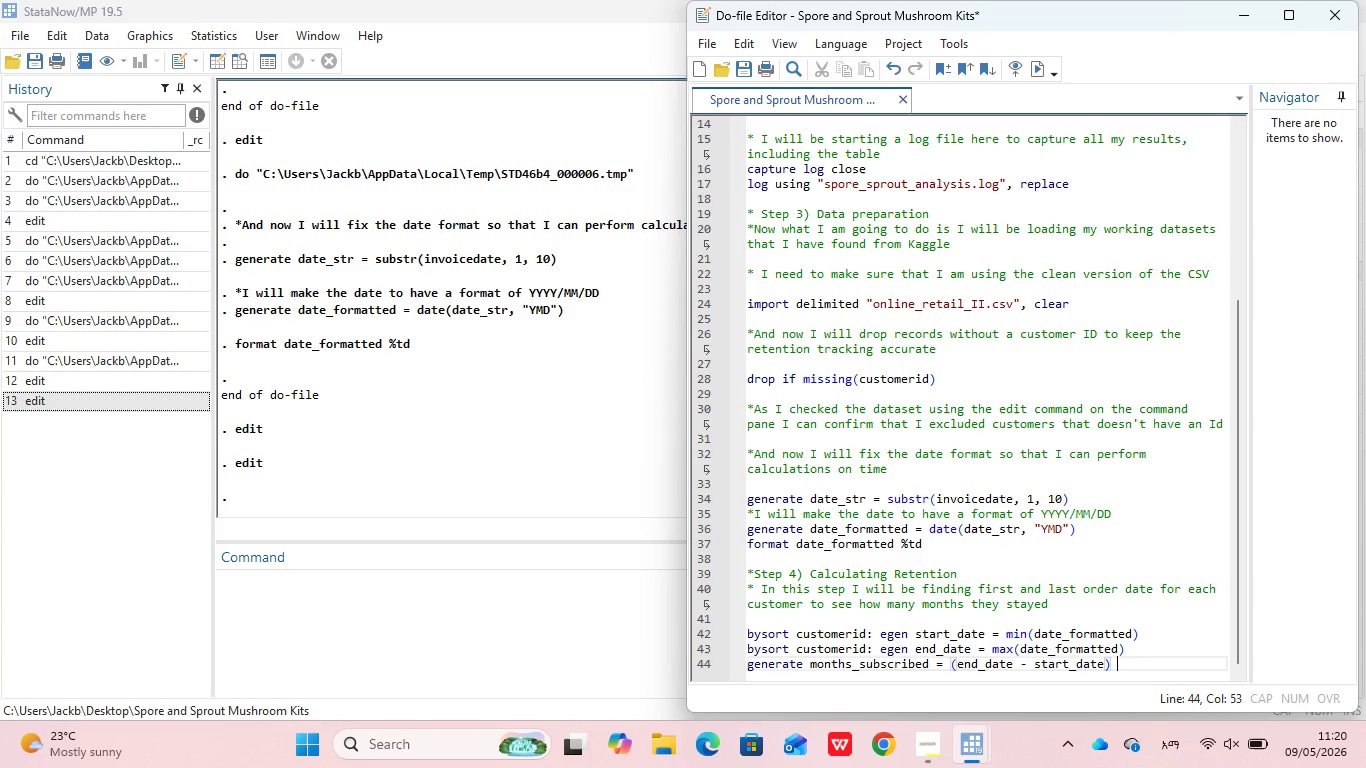 
type( / 30)
 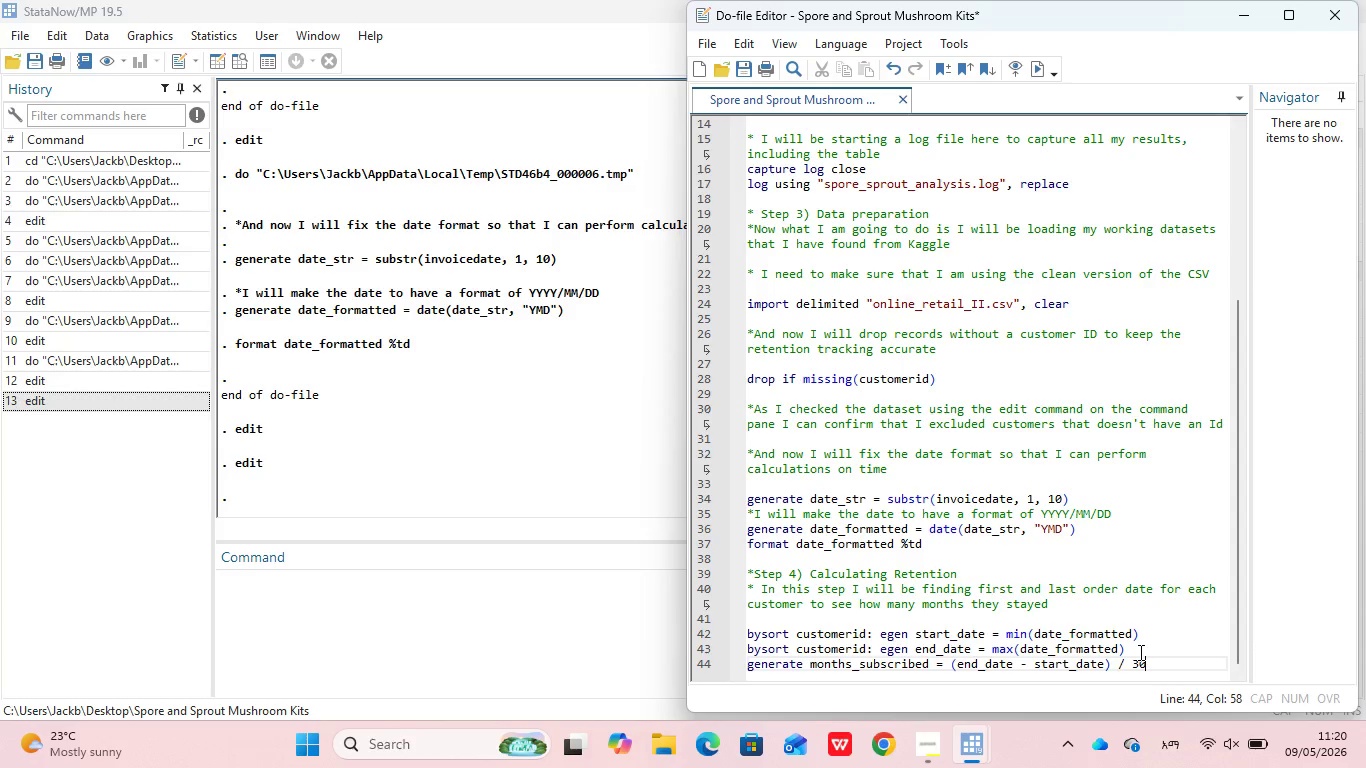 
left_click([1158, 662])
 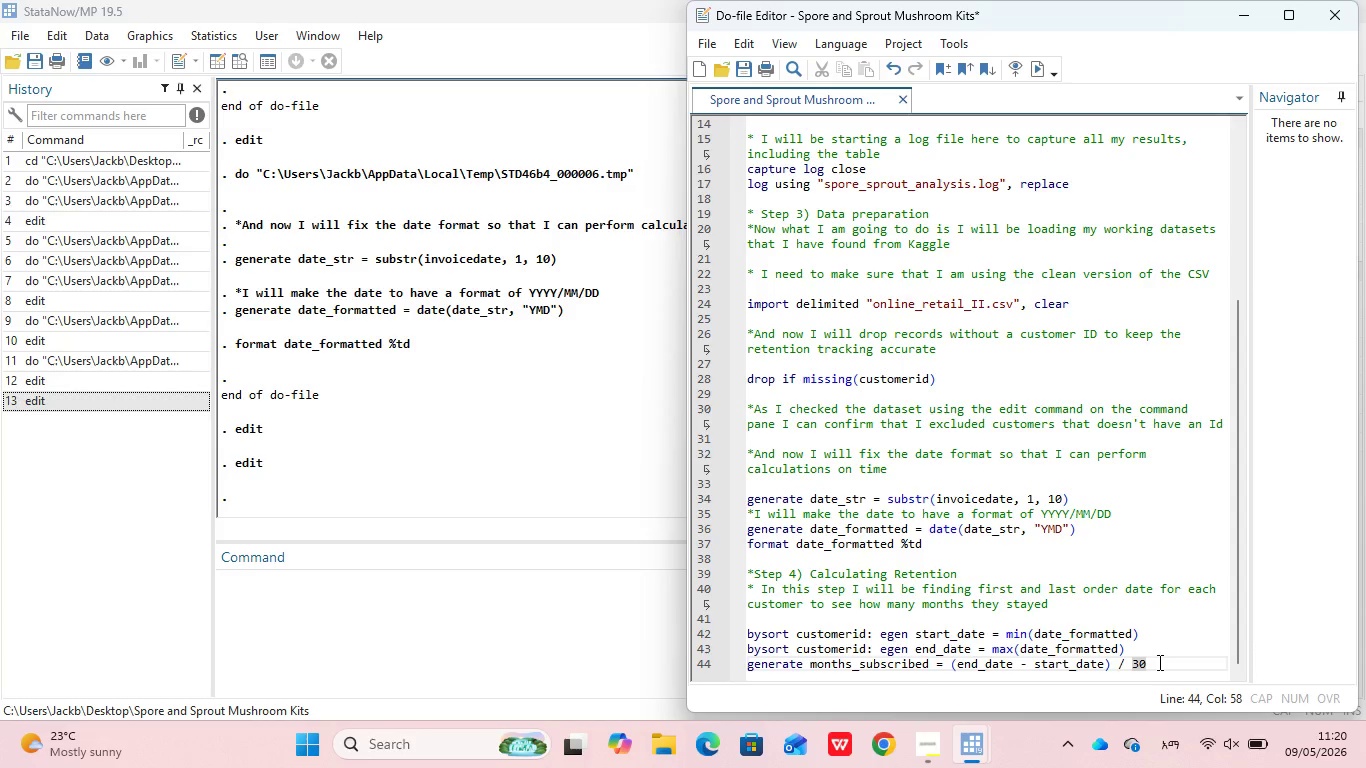 
left_click_drag(start_coordinate=[1158, 662], to_coordinate=[720, 578])
 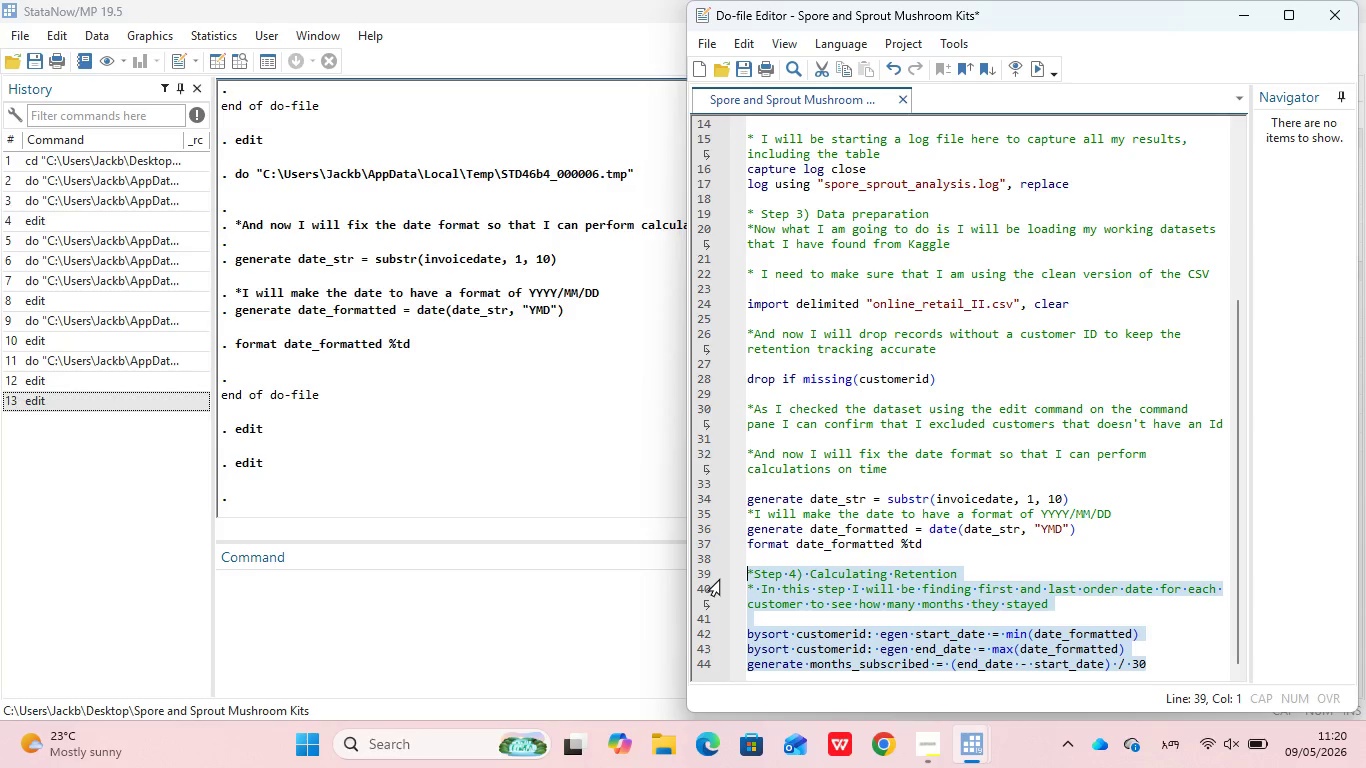 
key(Control+D)
 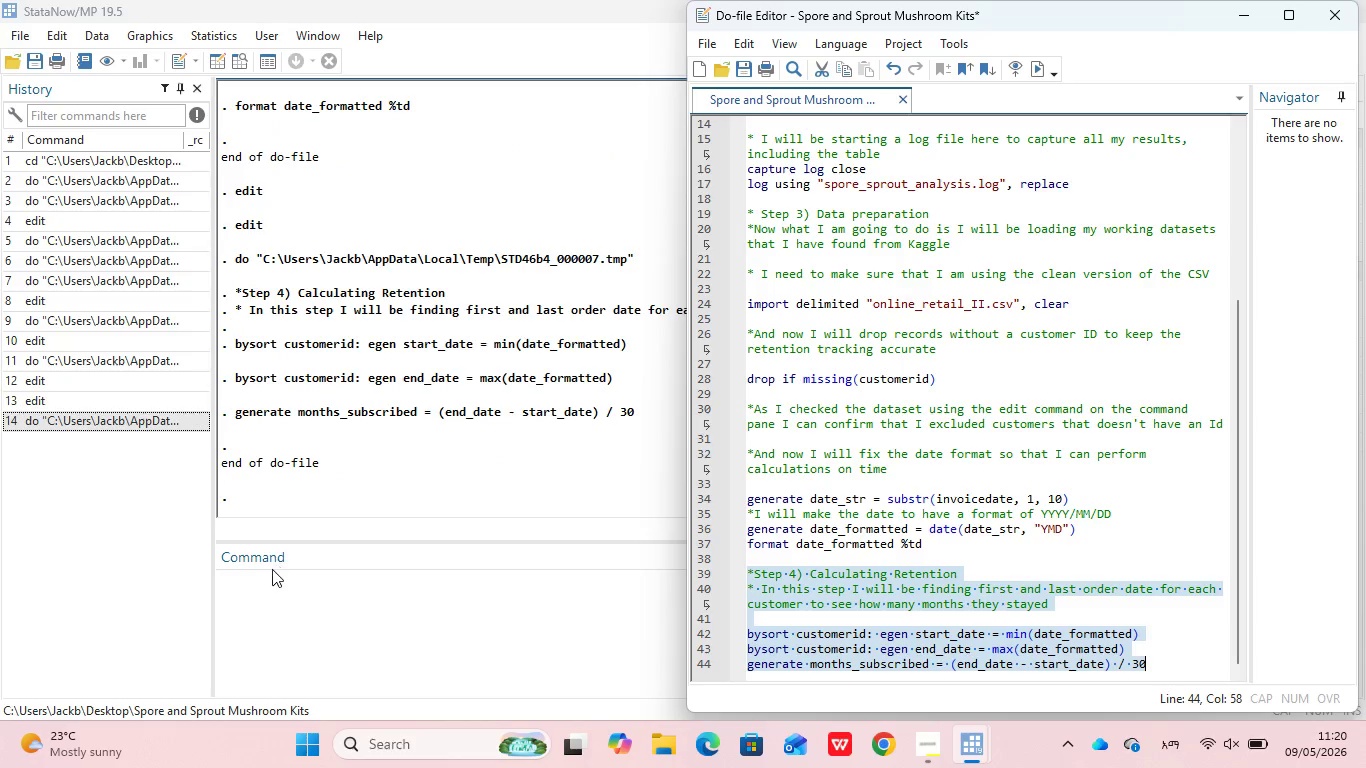 
left_click([254, 590])
 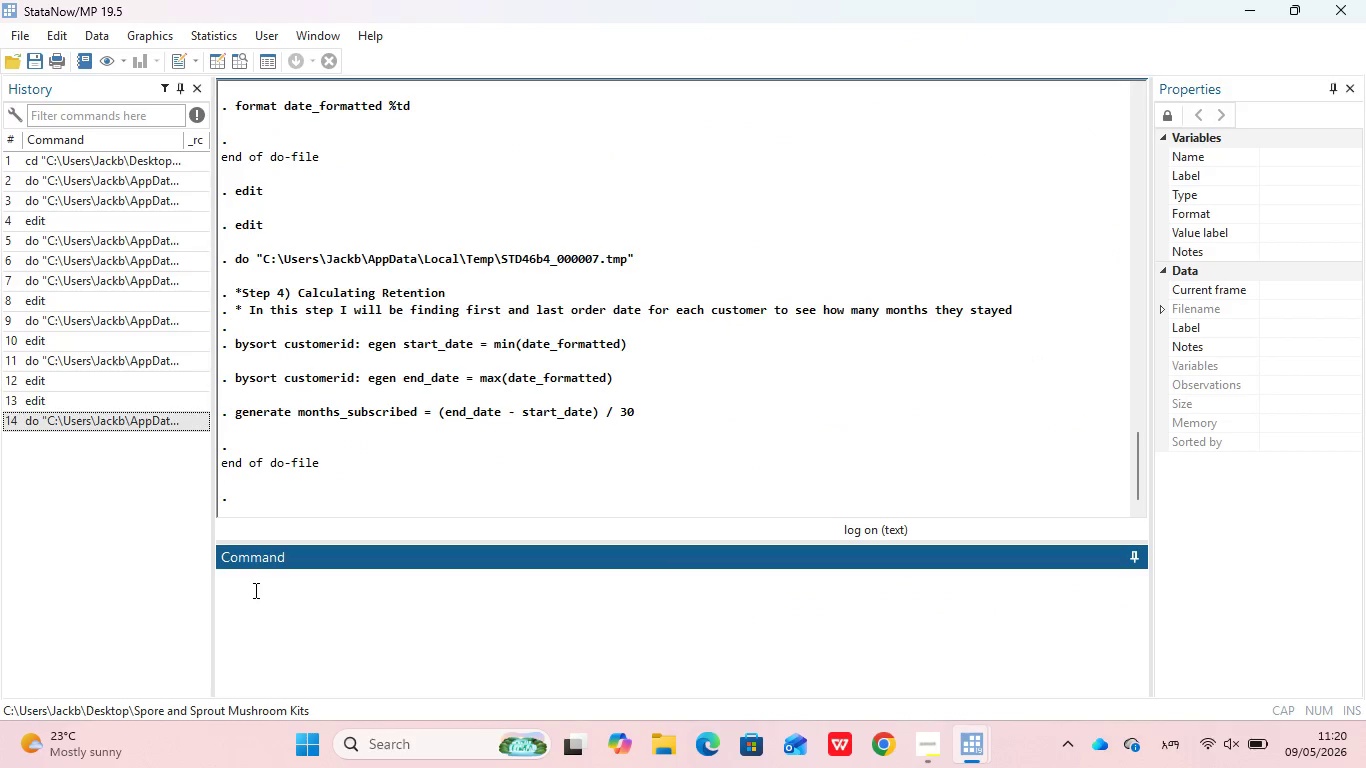 
type(edit)
 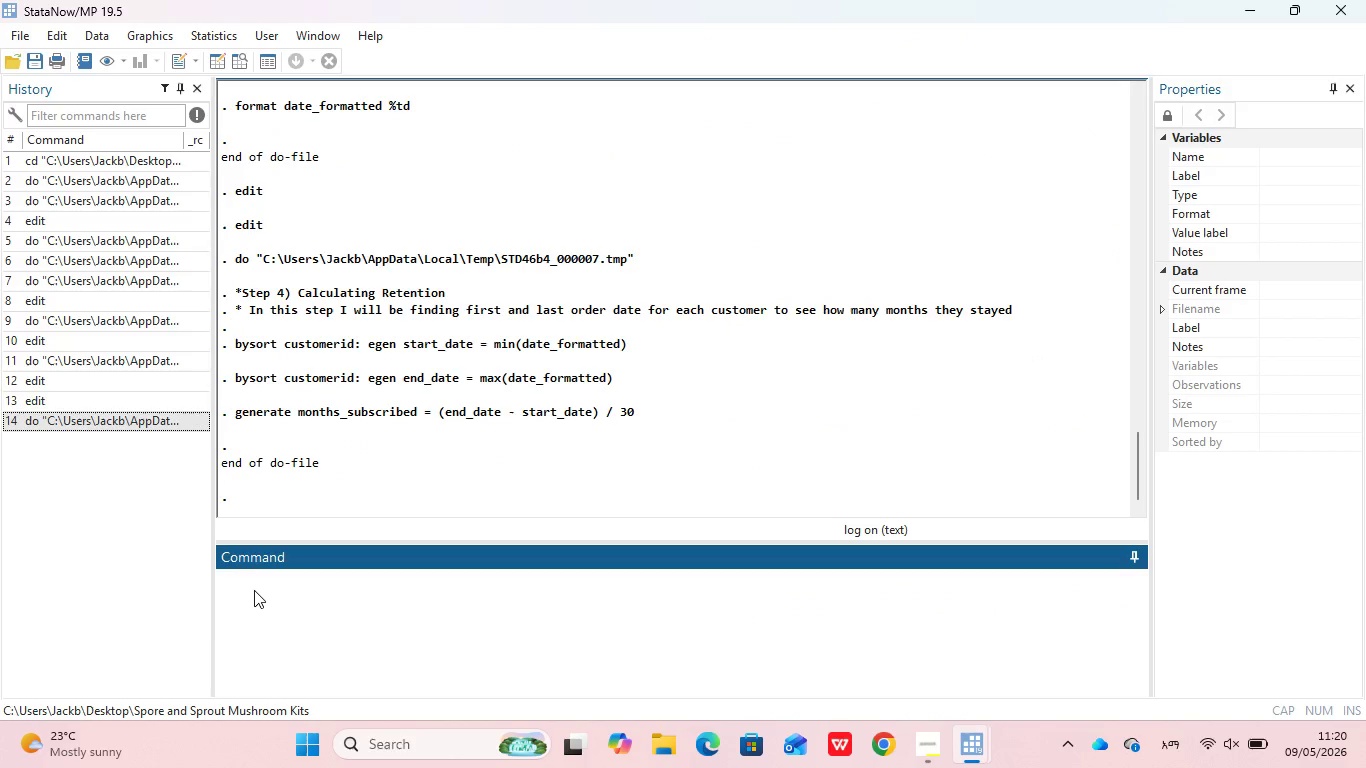 
key(Enter)
 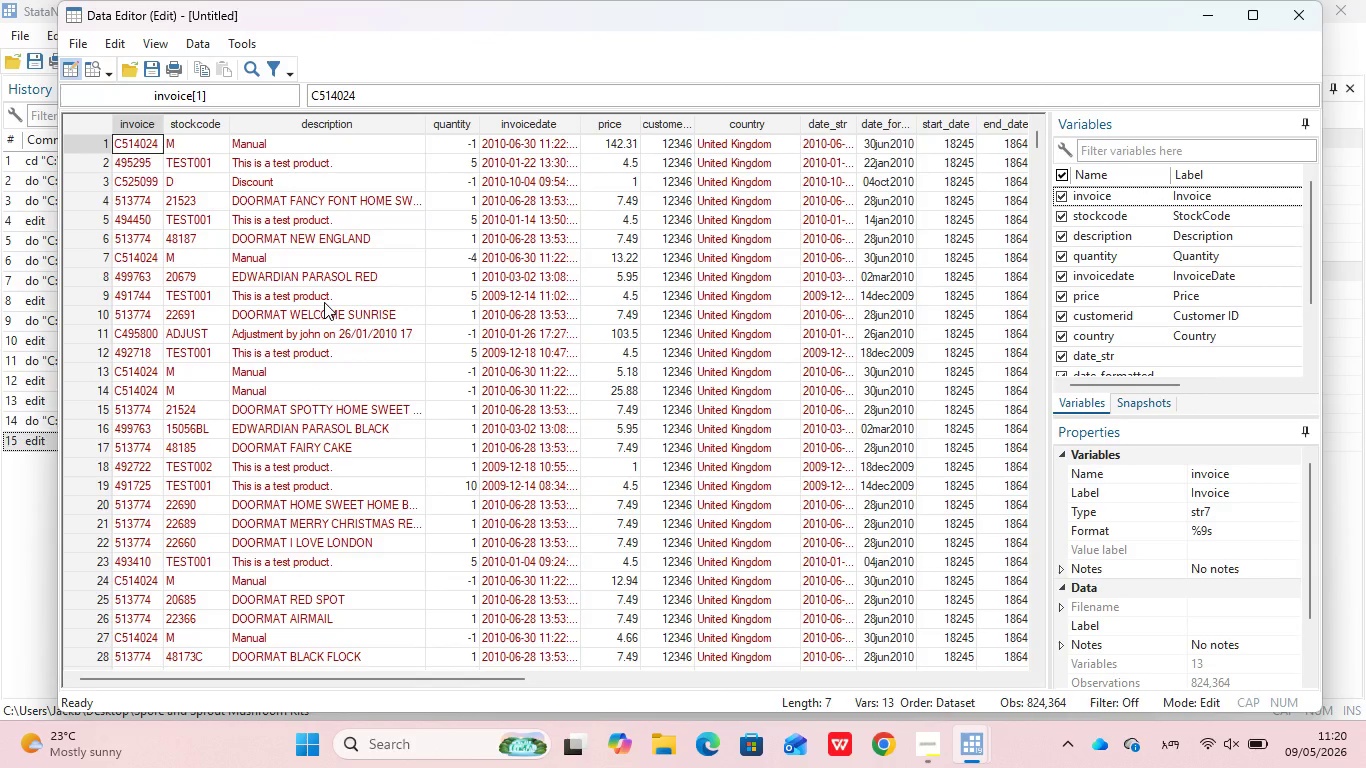 
scroll: coordinate [540, 205], scroll_direction: none, amount: 0.0
 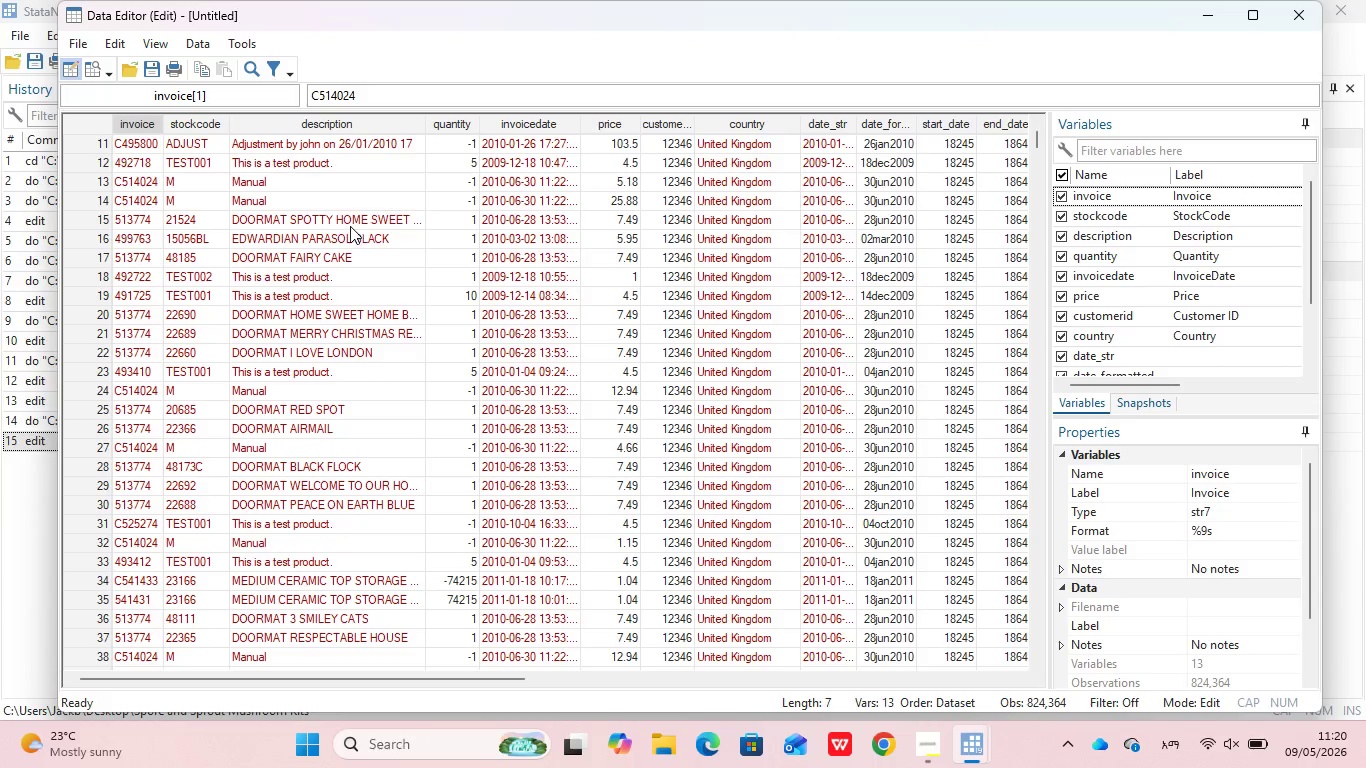 
scroll: coordinate [630, 216], scroll_direction: down, amount: 2.0
 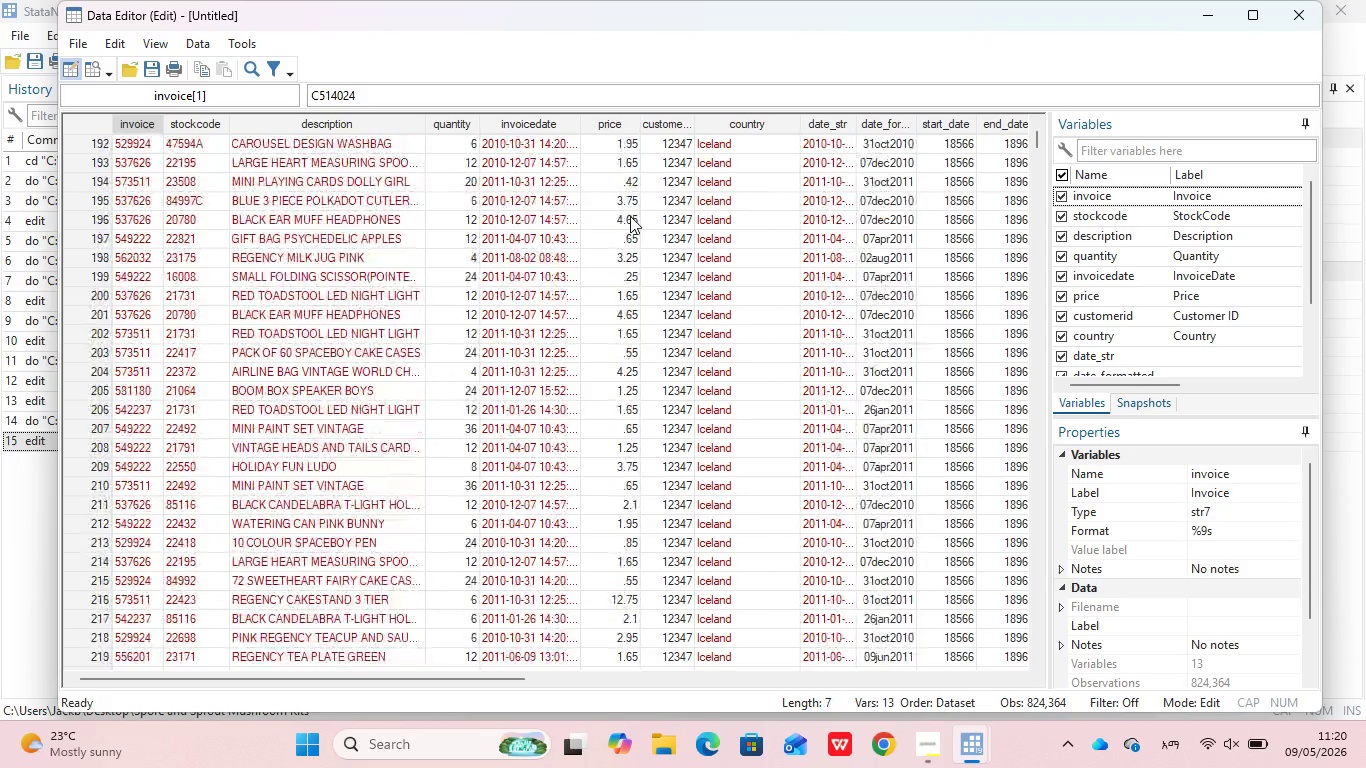 
left_click([1286, 23])
 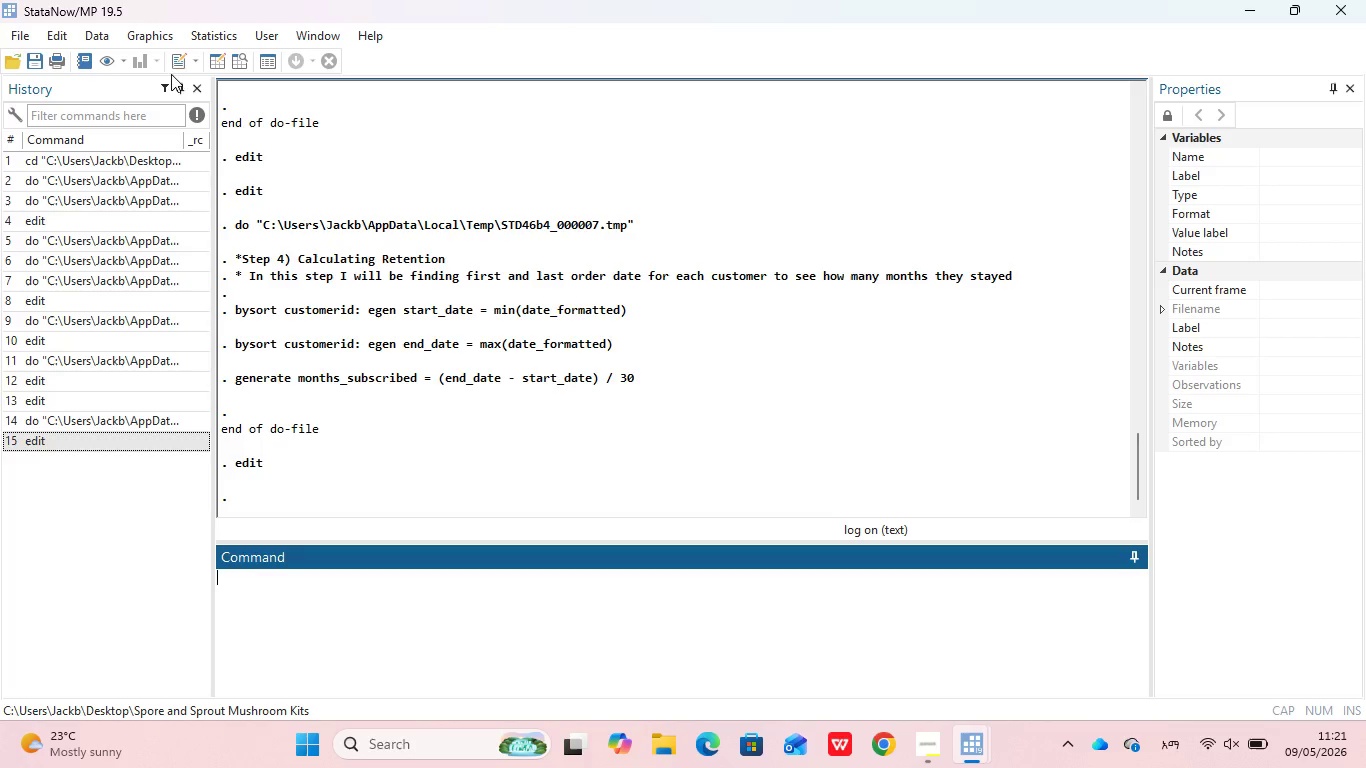 
left_click([195, 60])
 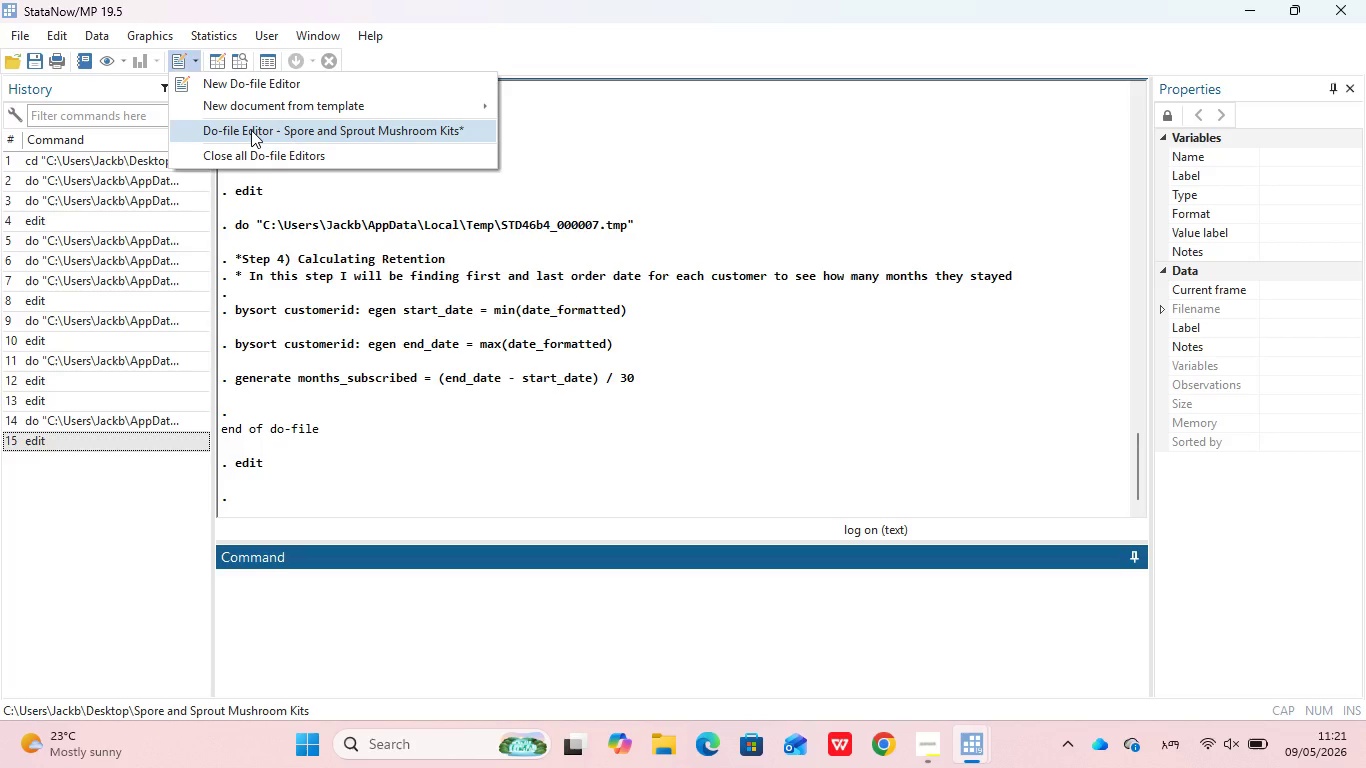 
left_click([251, 130])
 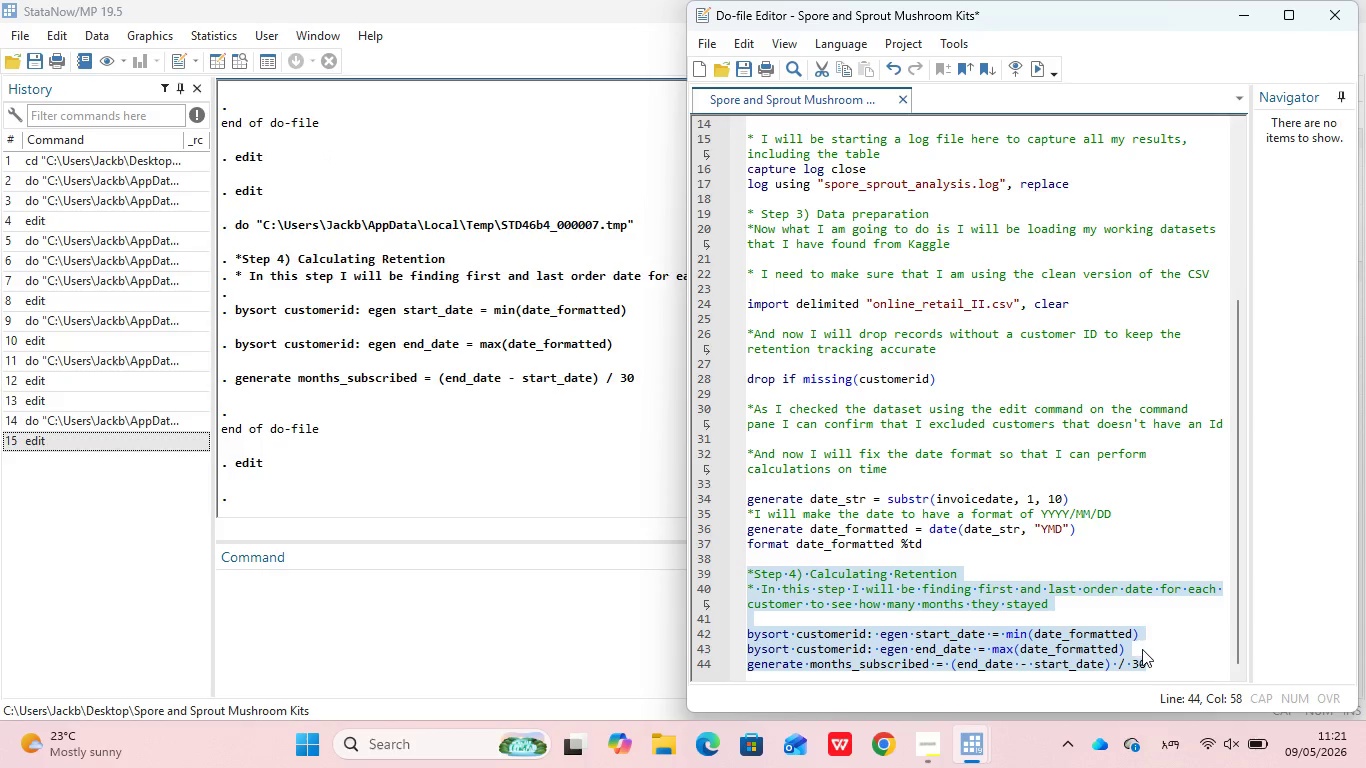 
left_click([1153, 655])
 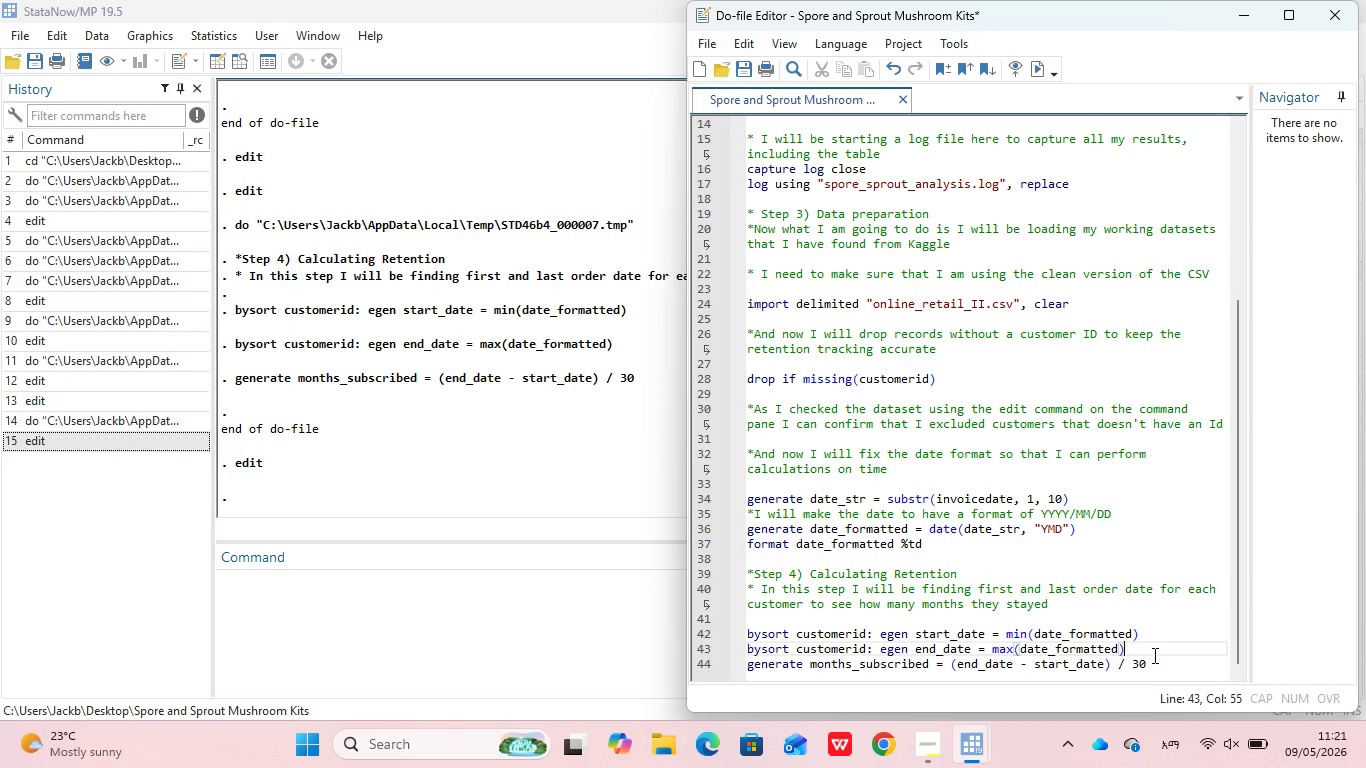 
key(ArrowRight)
 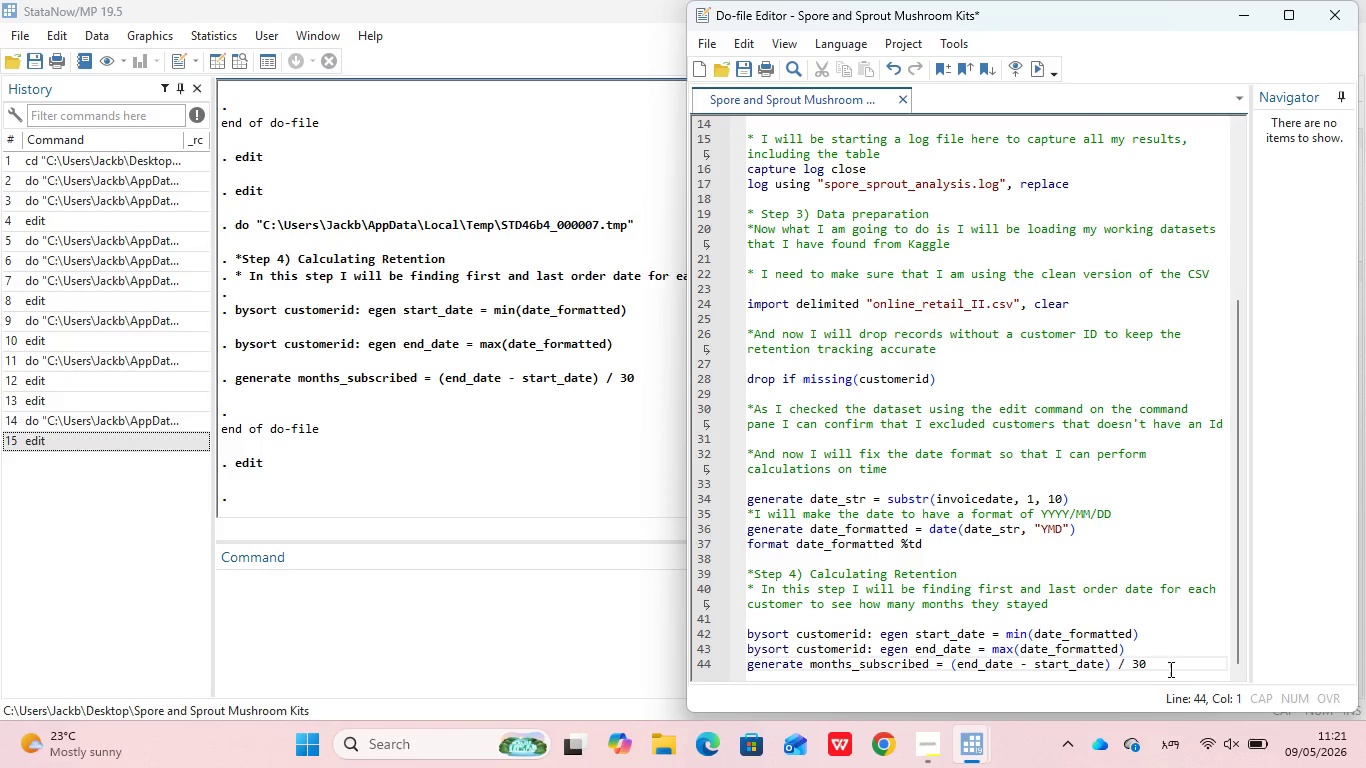 
left_click([1169, 669])
 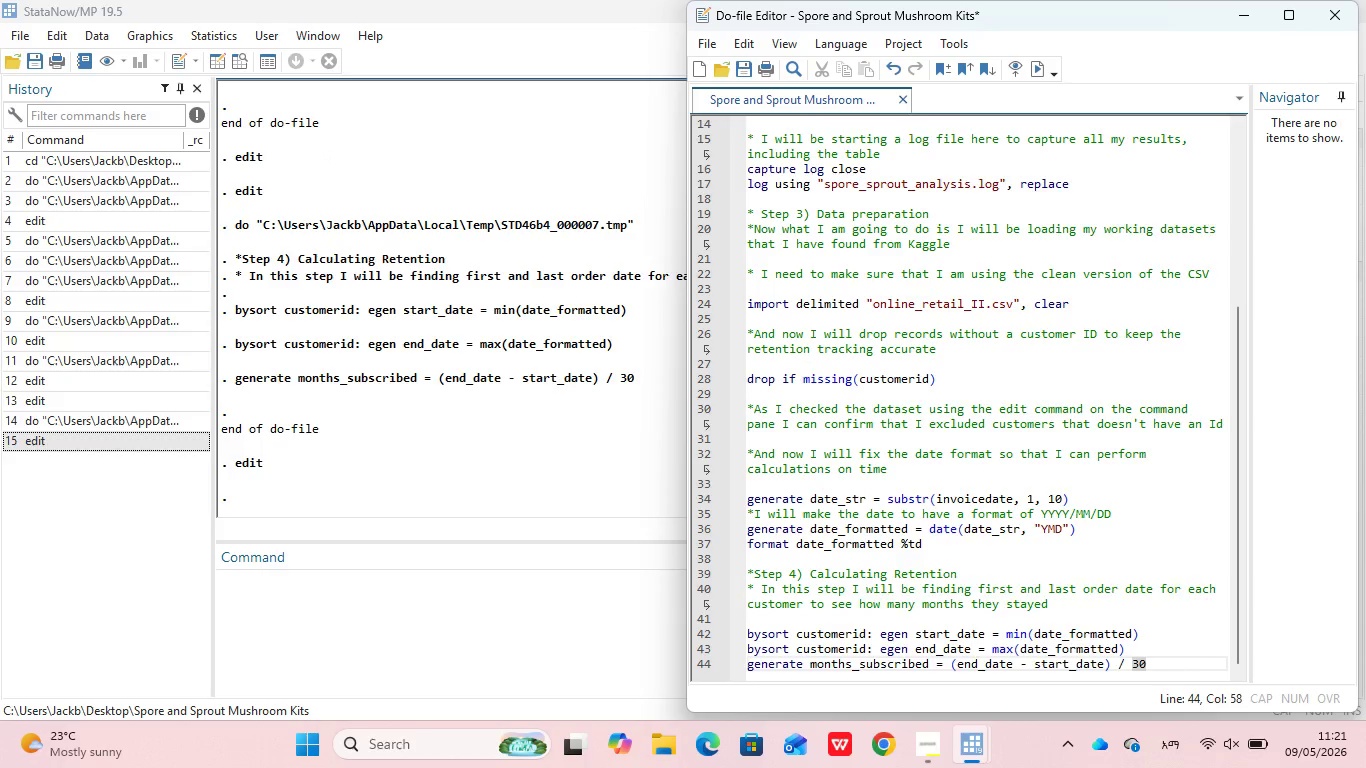 
key(Enter)
 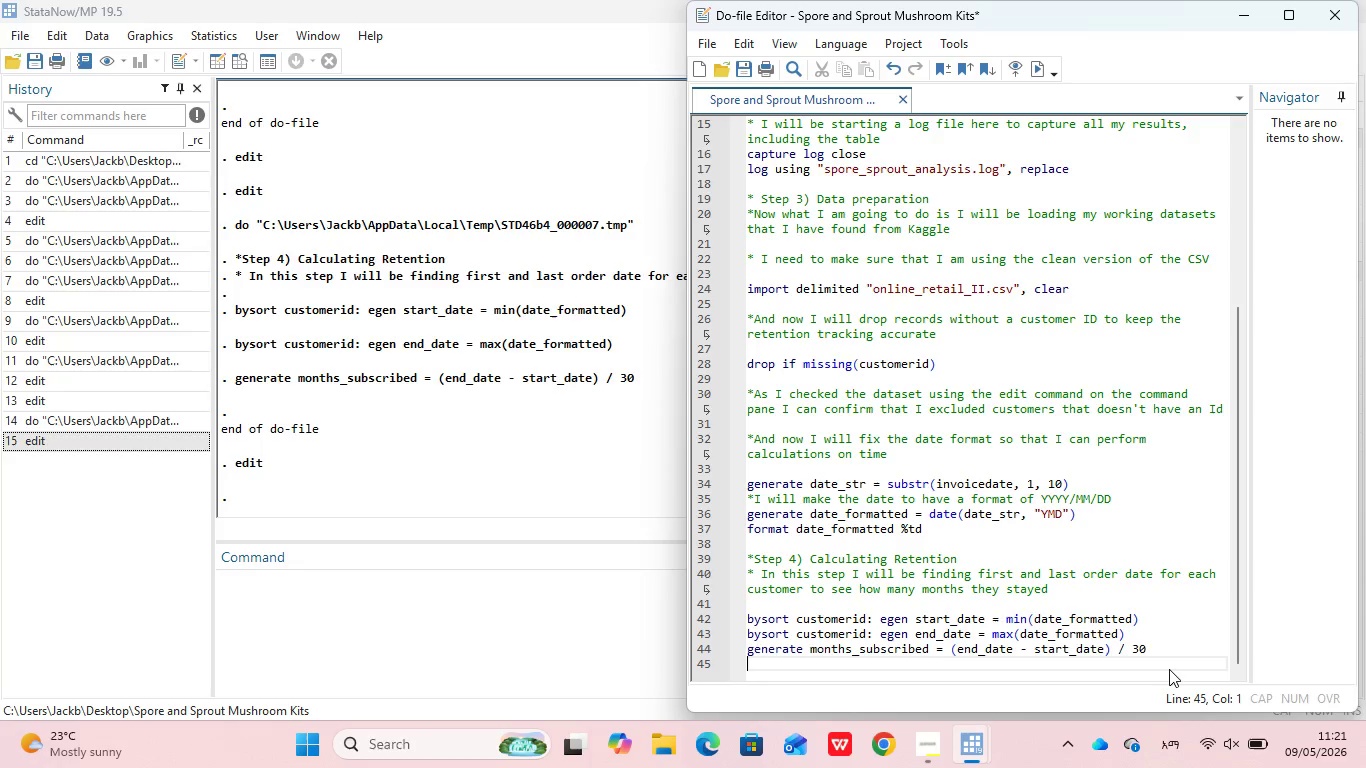 
key(Enter)
 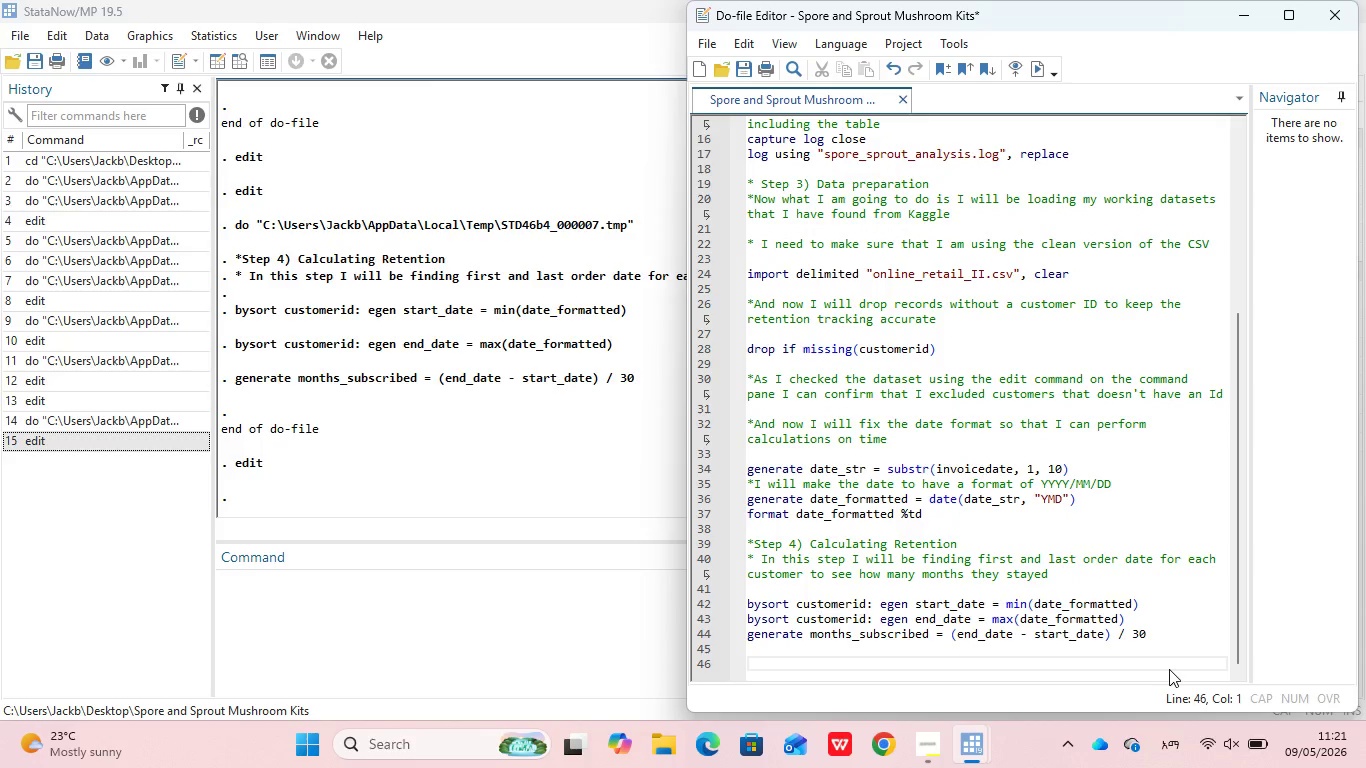 
type(*A)
key(Backspace)
type(a)
key(Backspace)
type(And now I will be assing)
key(Backspace)
key(Backspace)
type(gning kit types randomly and setto[NumLock]ing )
key(Backspace)
key(Backspace)
key(Backspace)
key(Backspace)
key(Backspace)
type(ing up seasons for the spore and sprouts context)
 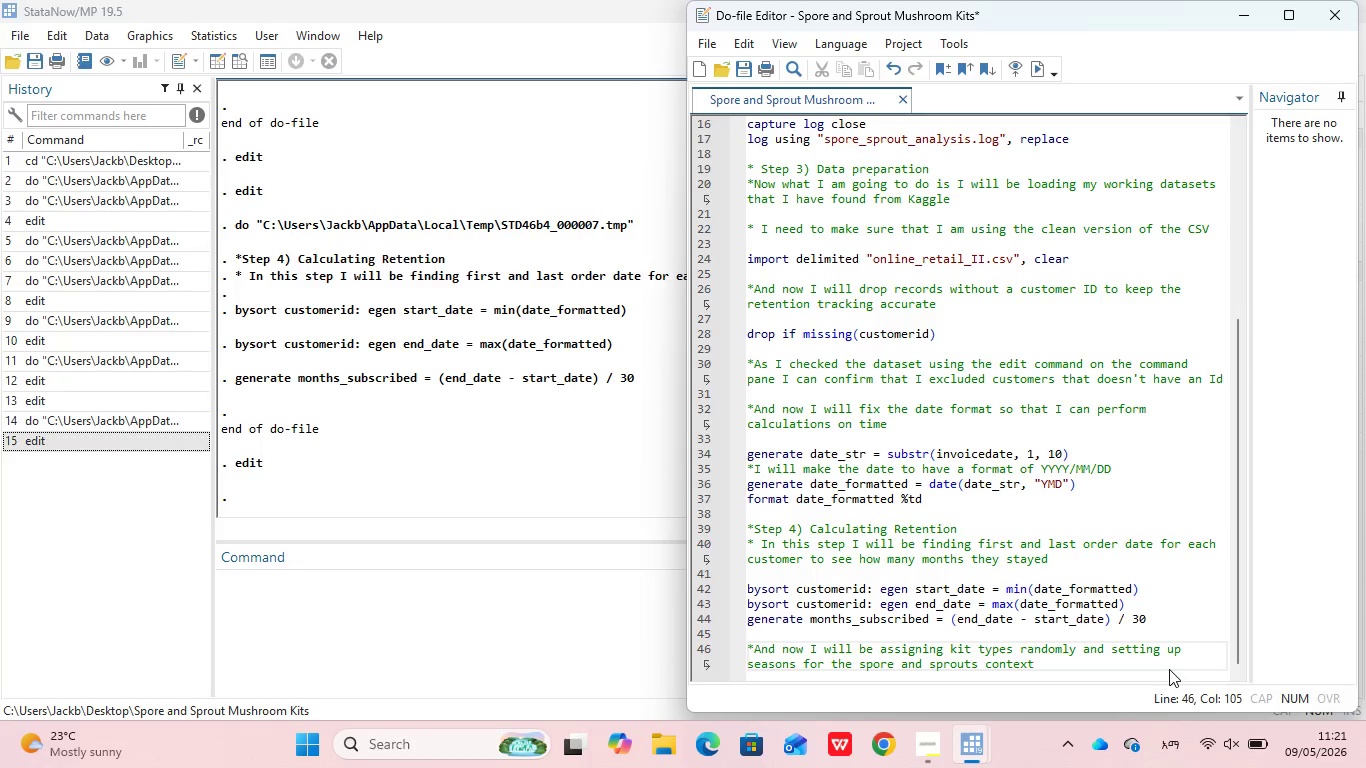 
key(Enter)
 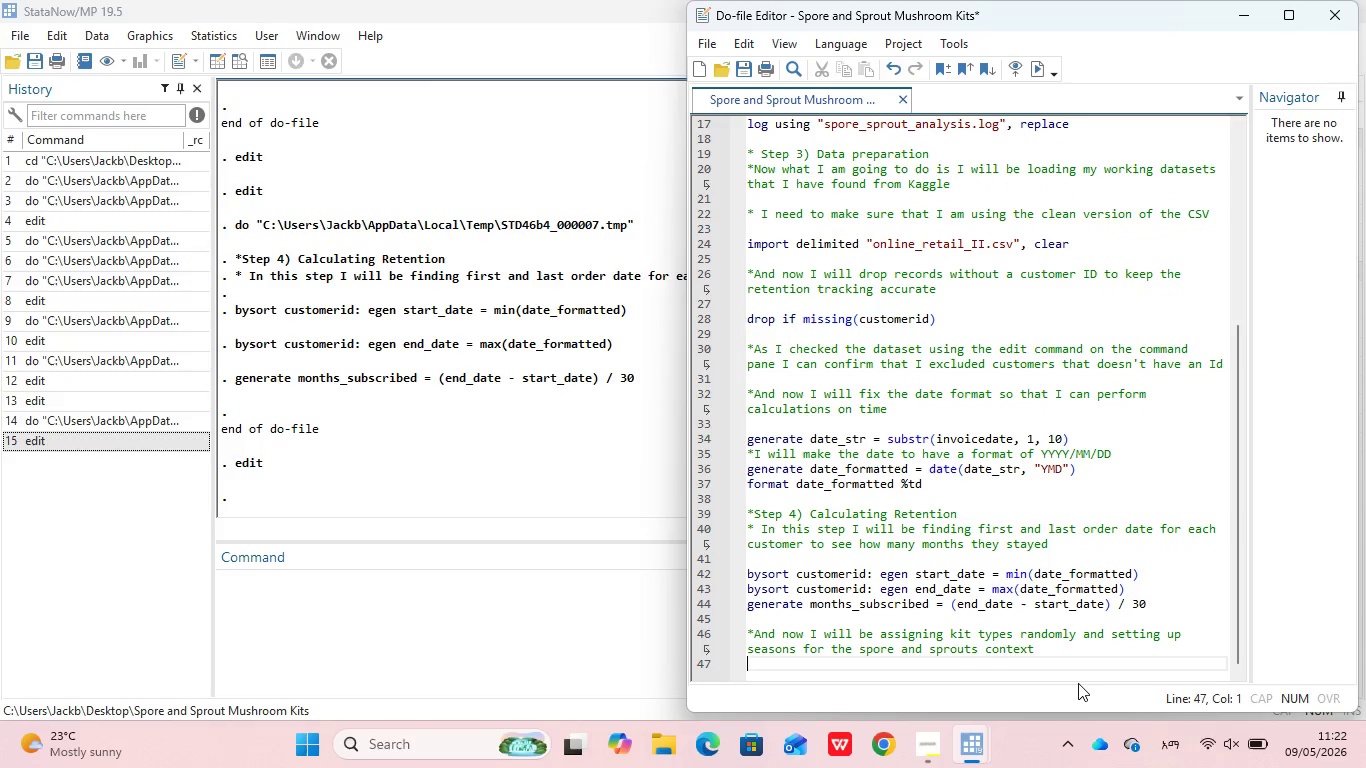 
key(Enter)
 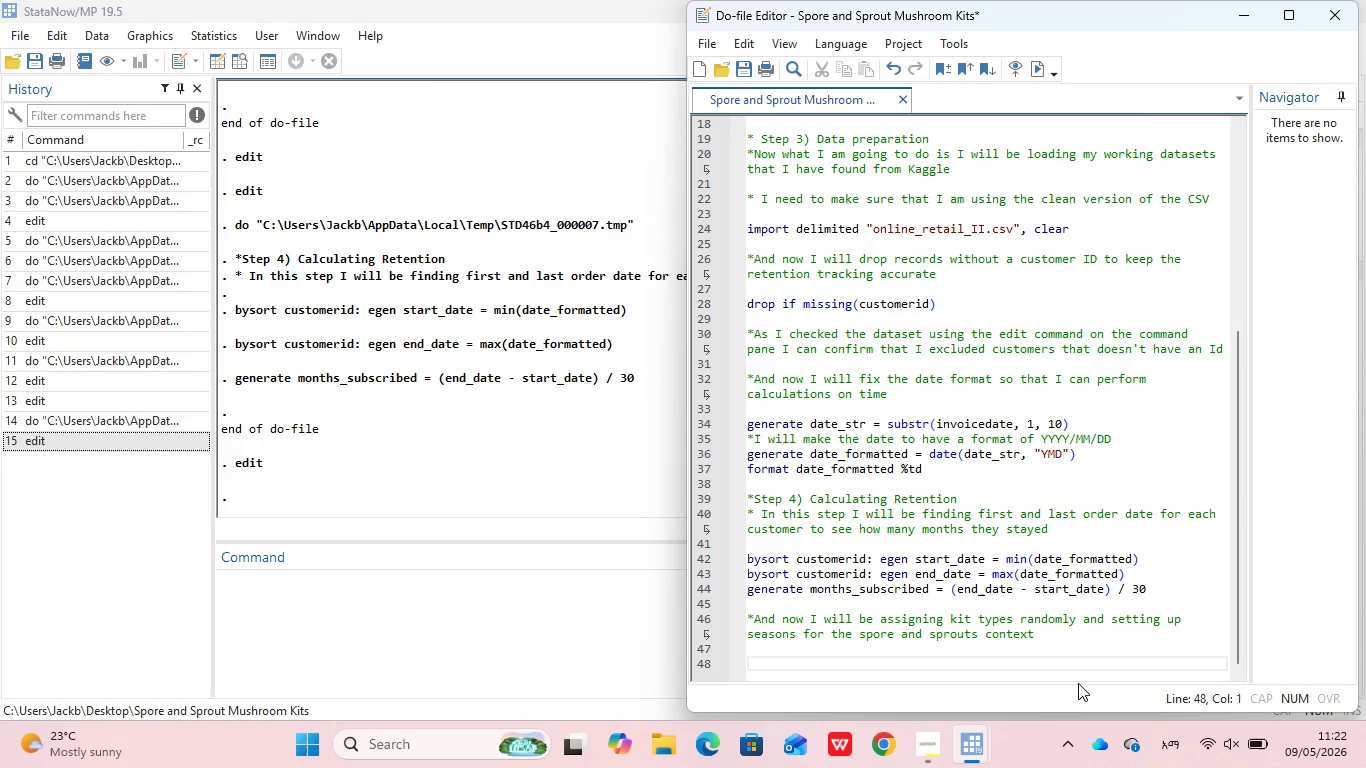 
type(se)
key(Backspace)
key(Backspace)
type(set seed 42)
 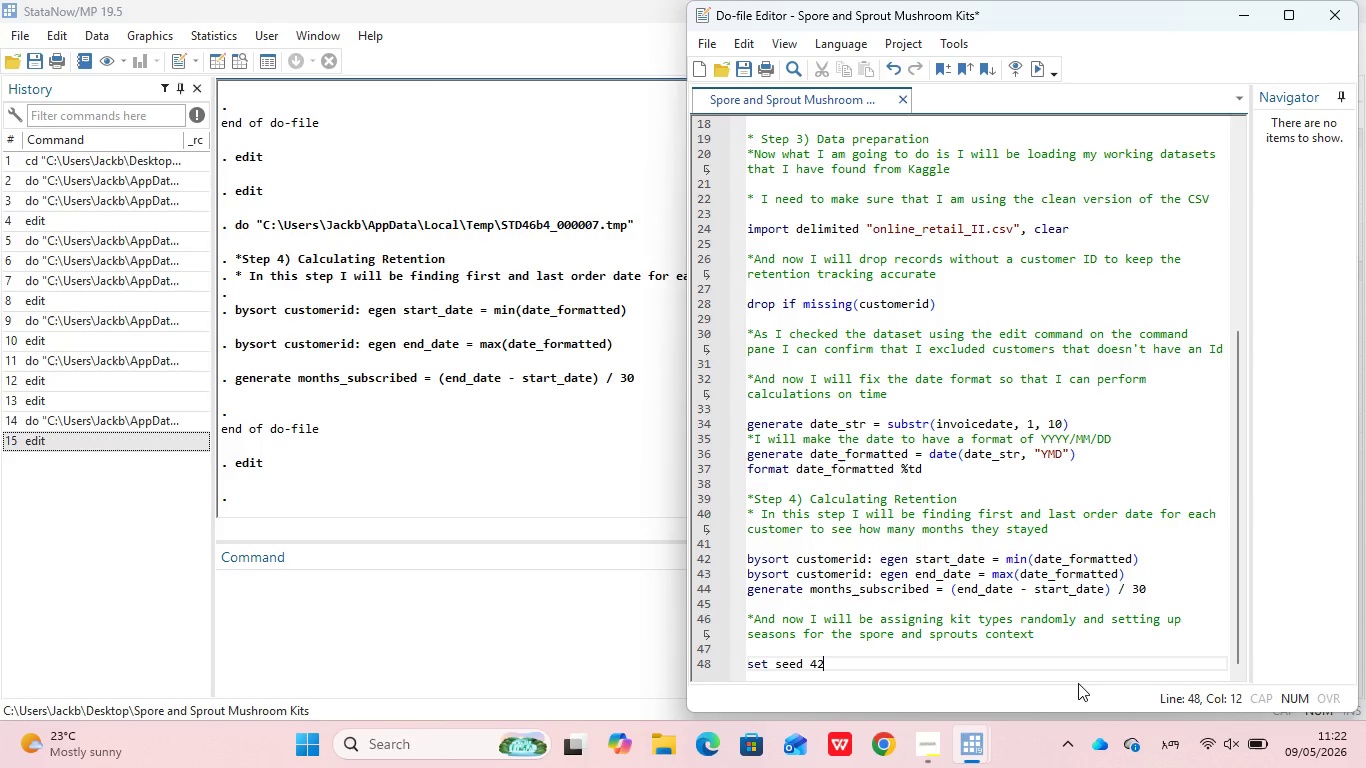 
key(Enter)
 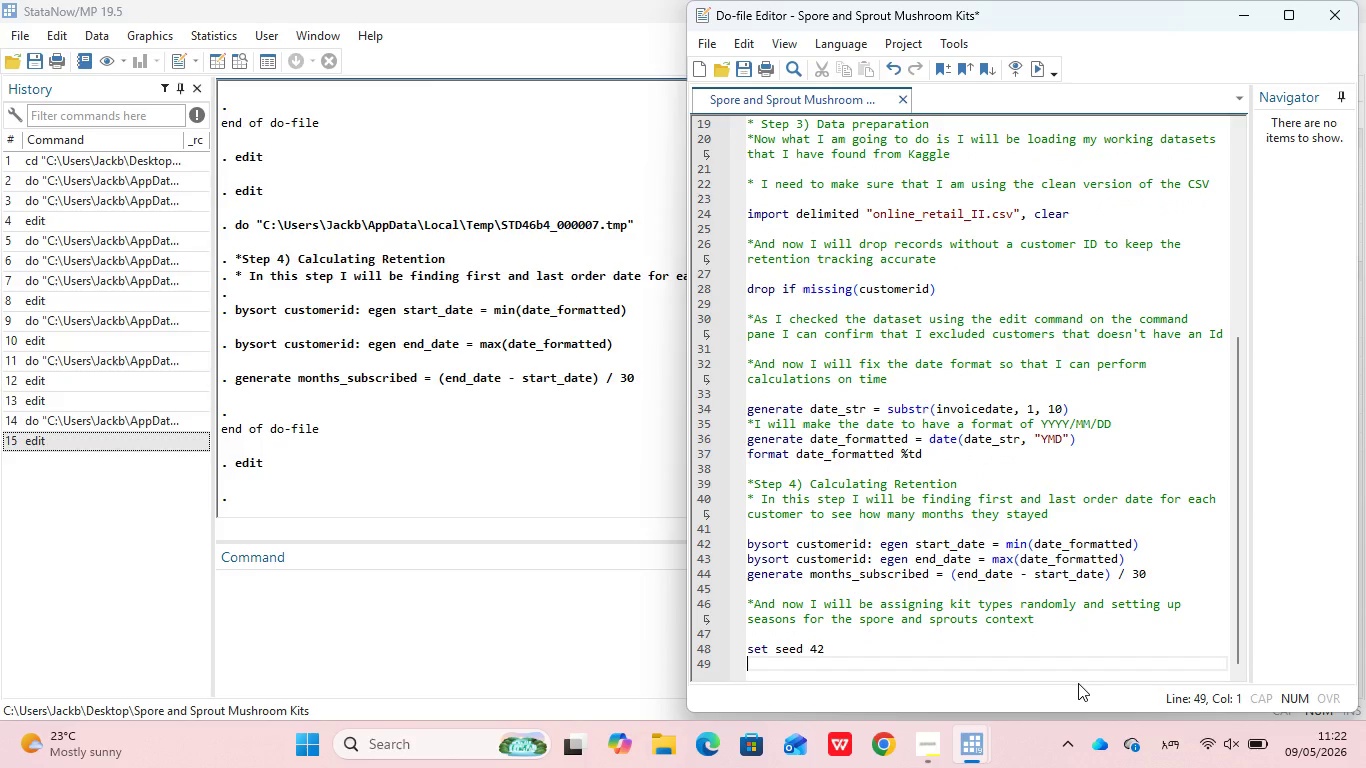 
type(generate kit_type = (runinform())
key(Backspace)
key(Backspace)
key(Backspace)
key(Backspace)
key(Backspace)
key(Backspace)
key(Backspace)
 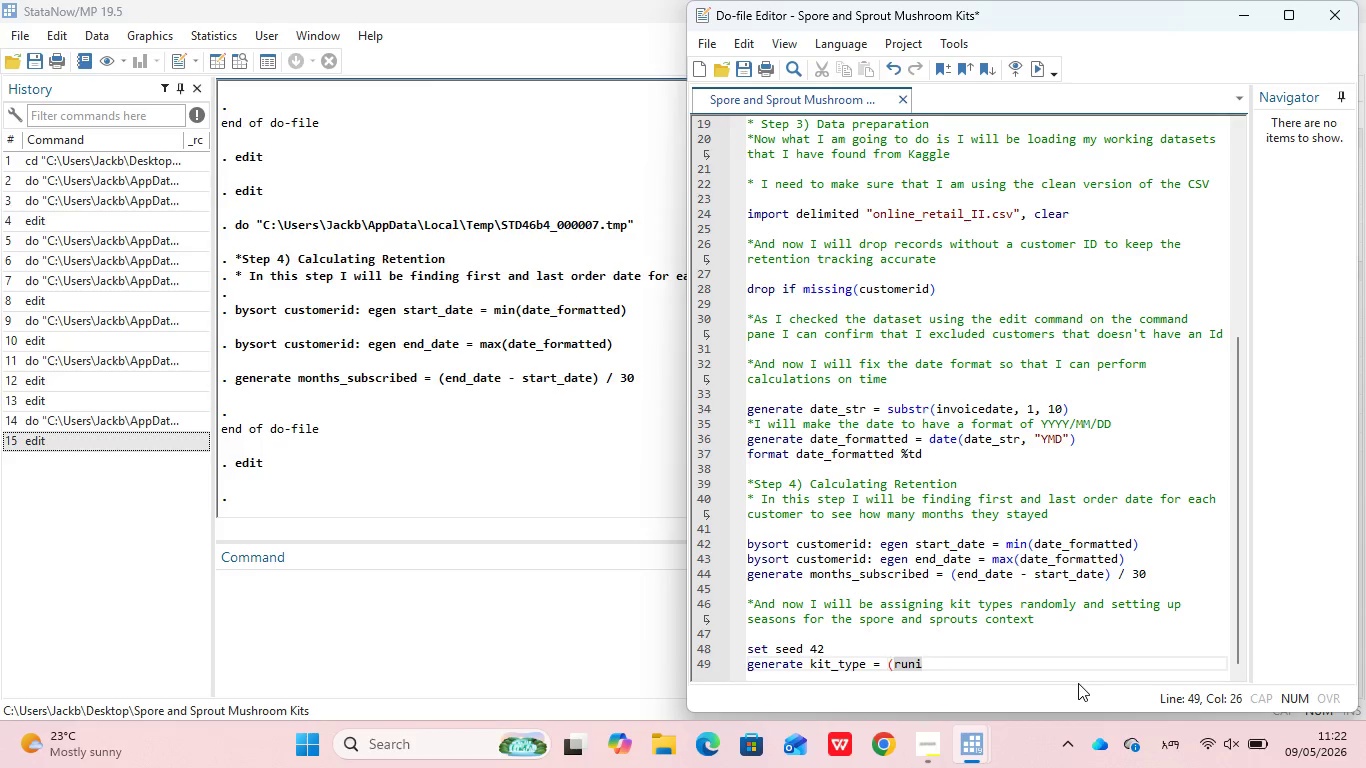 
type(forn)
key(Backspace)
type(m()
 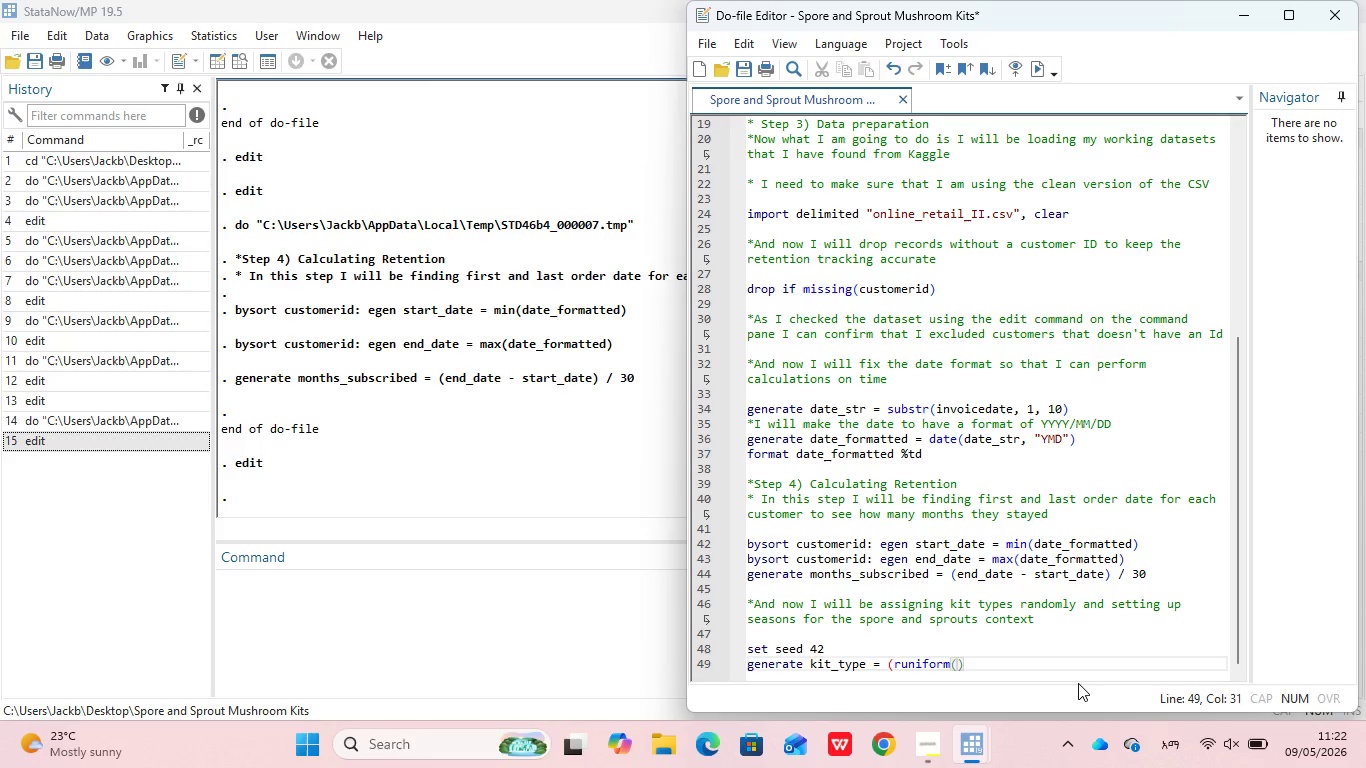 
key(ArrowRight)
 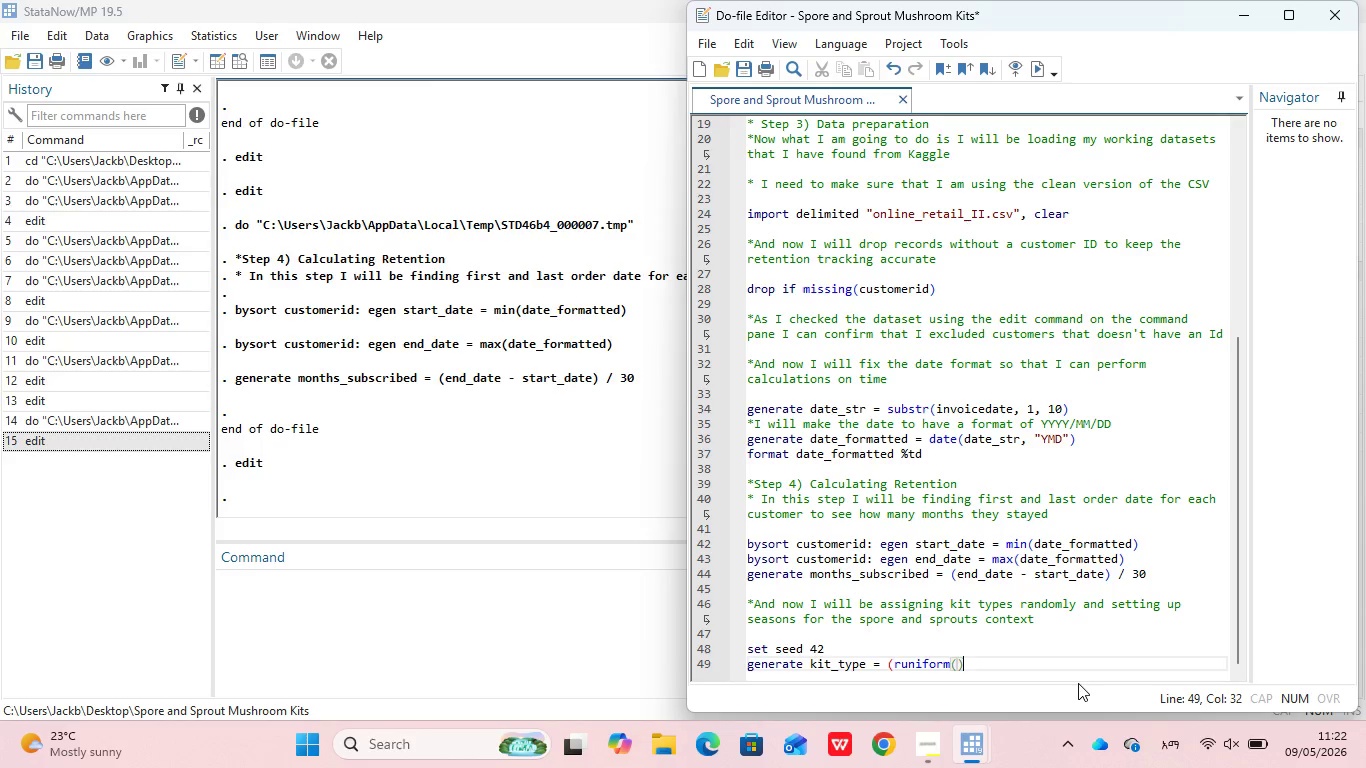 
key(Shift+0)
 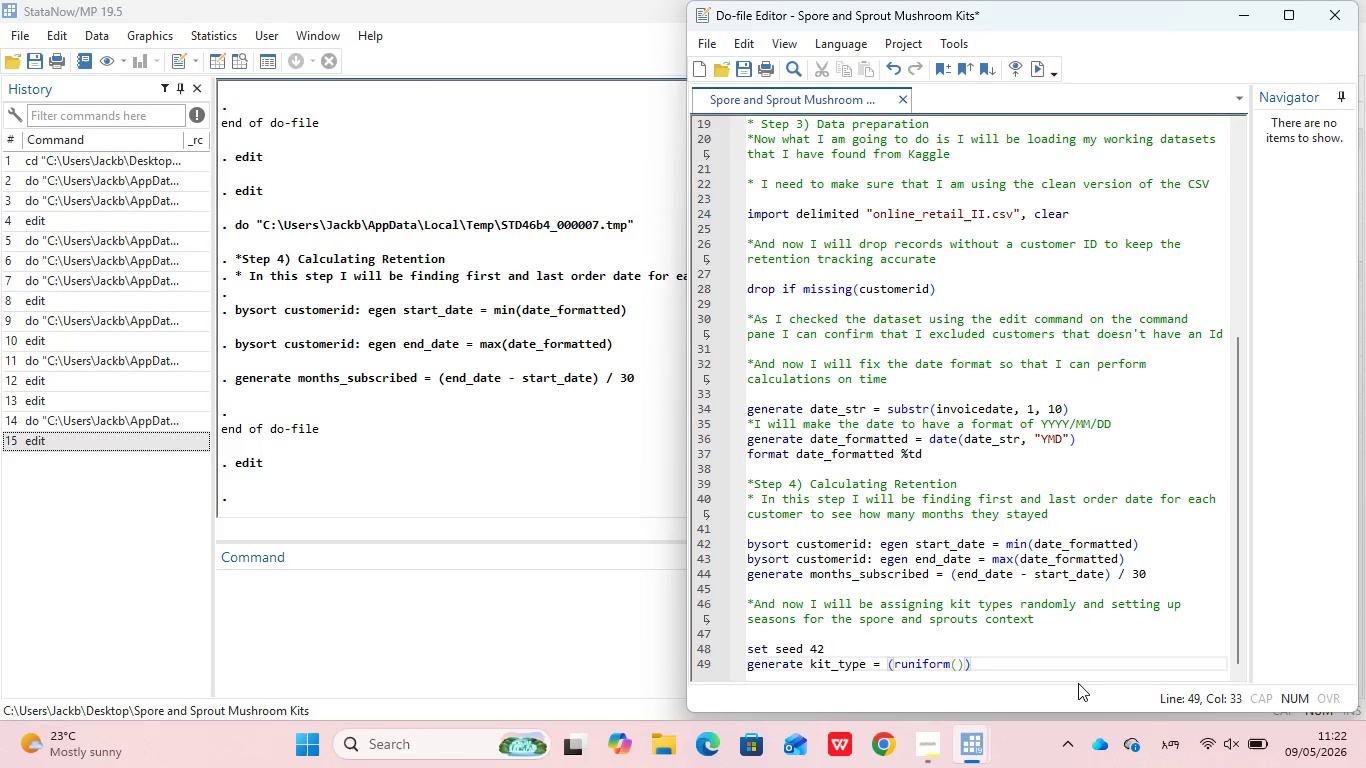 
key(ArrowLeft)
 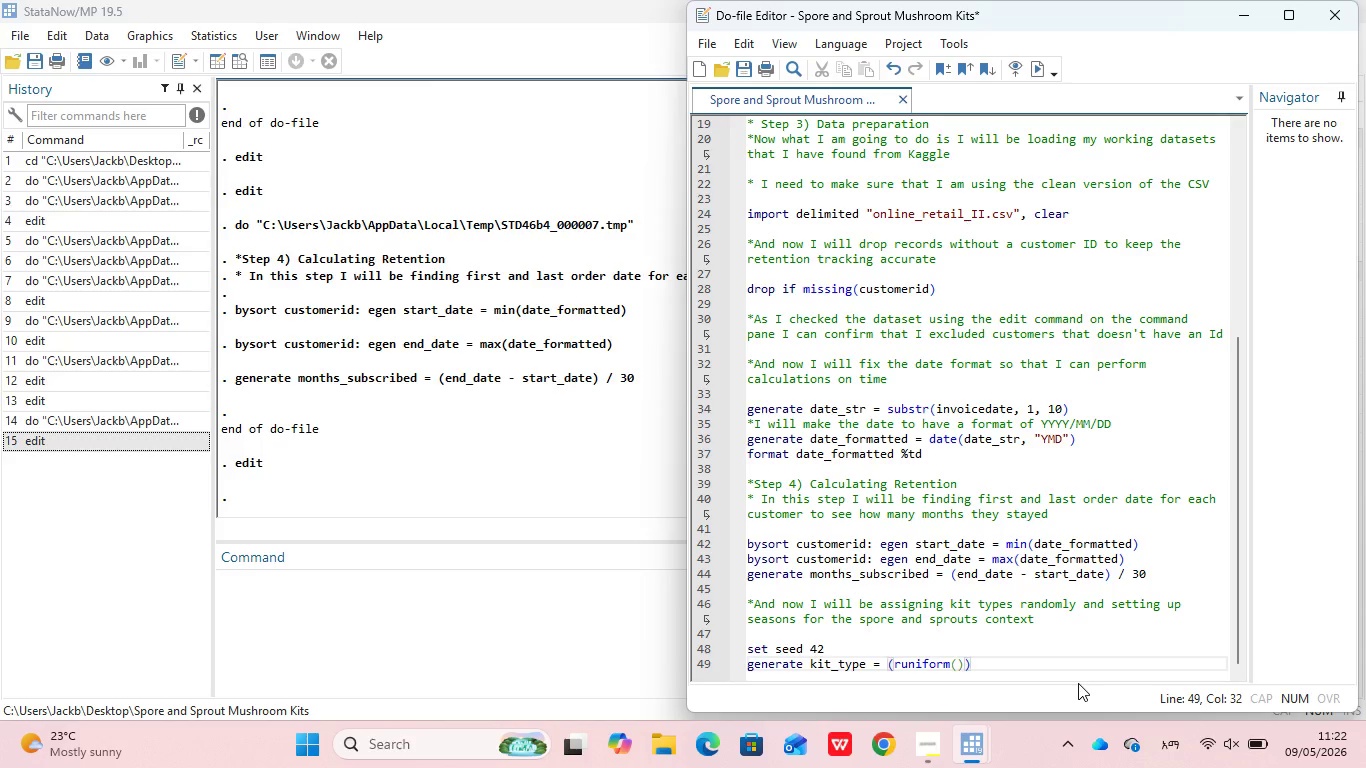 
hold_key(key=ShiftLeft, duration=1.45)
 